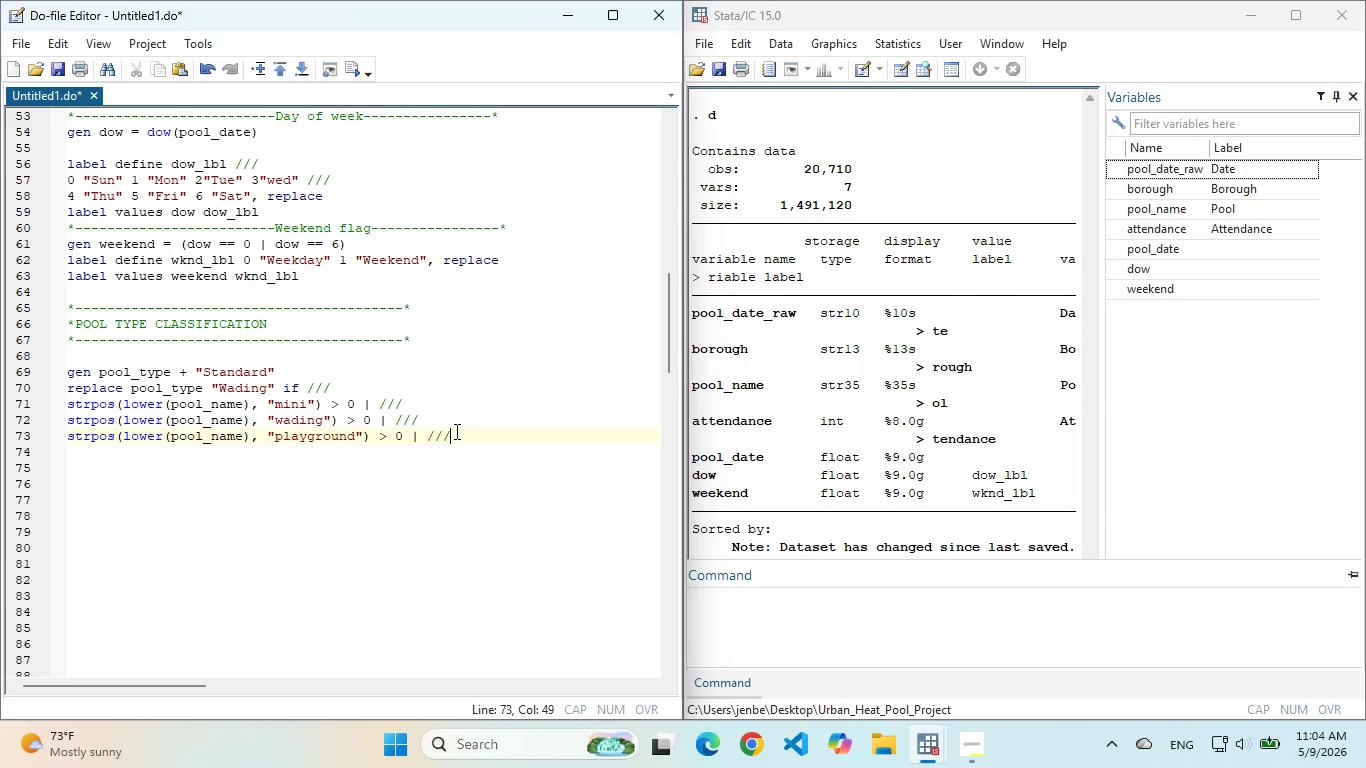 
key(Control+ControlLeft)
 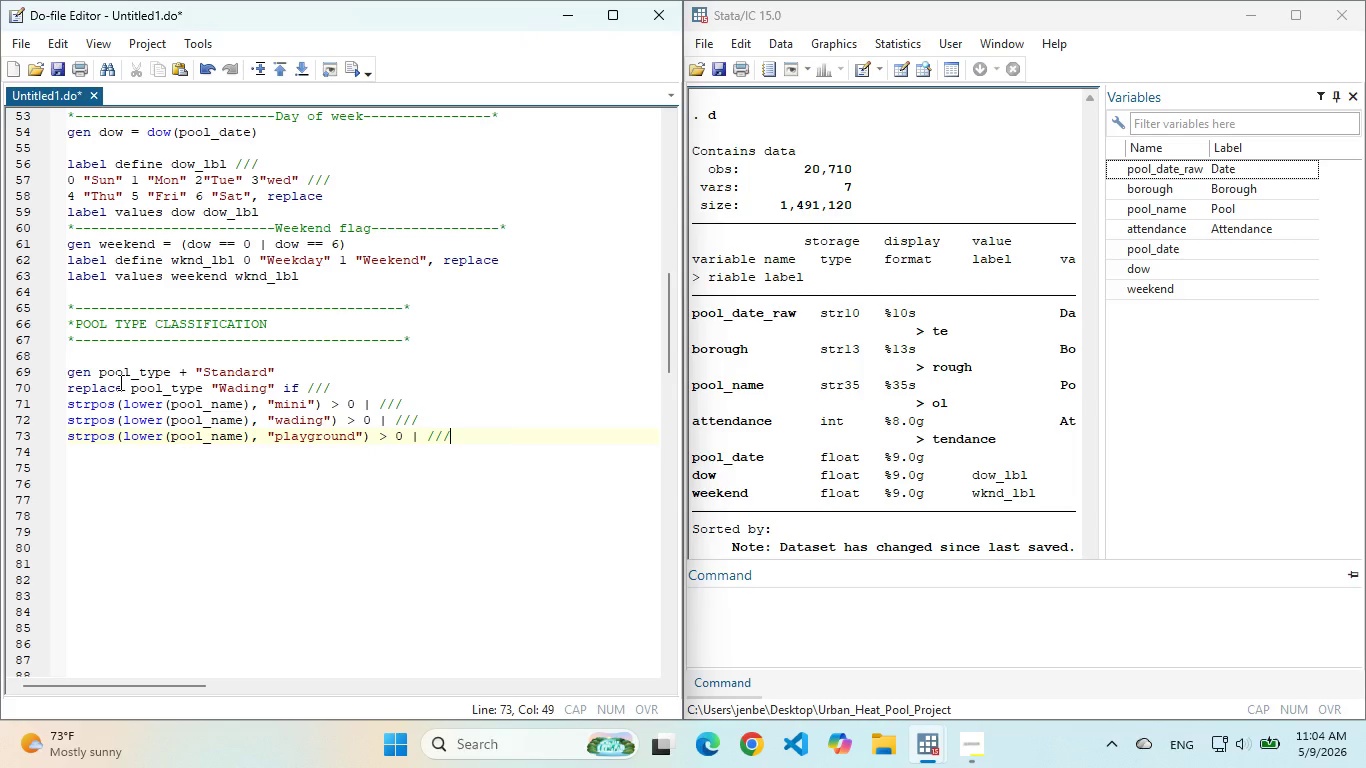 
wait(17.88)
 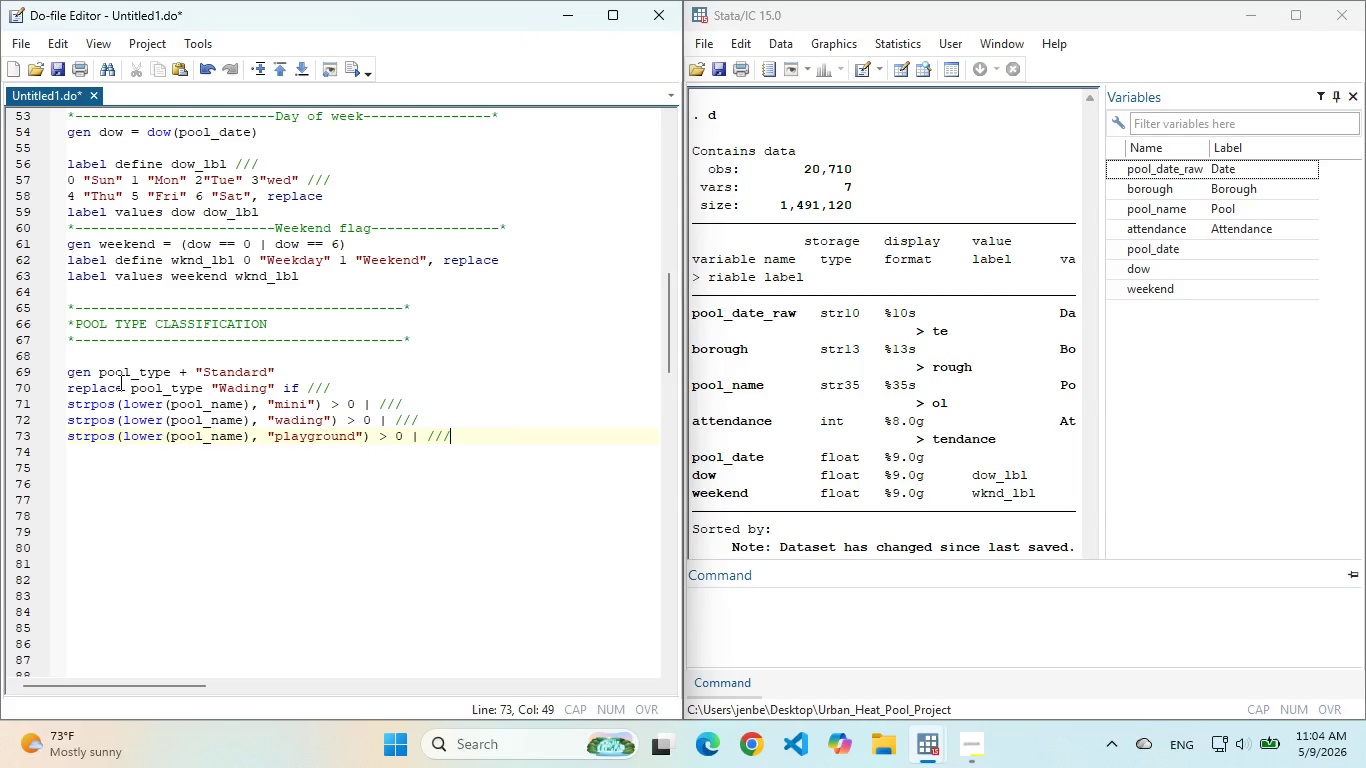 
left_click([184, 375])
 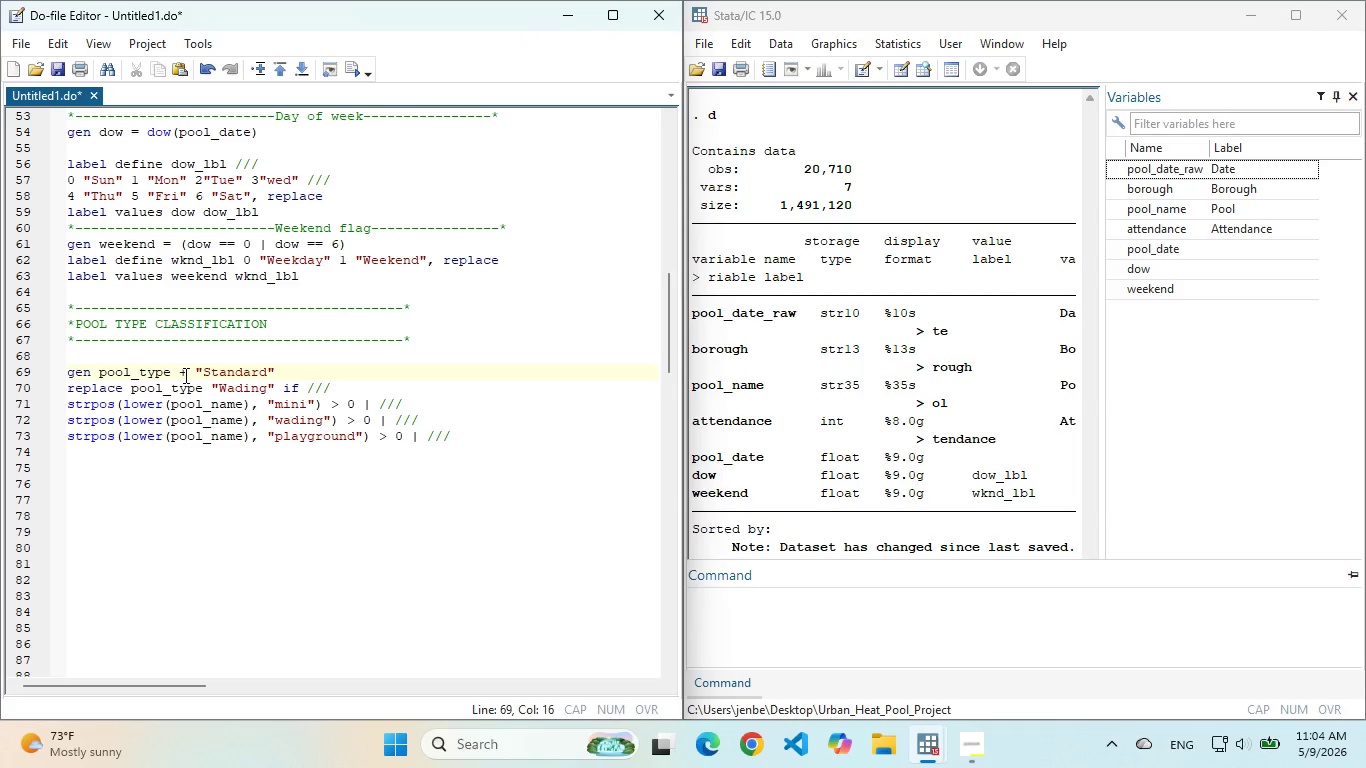 
key(Backspace)
 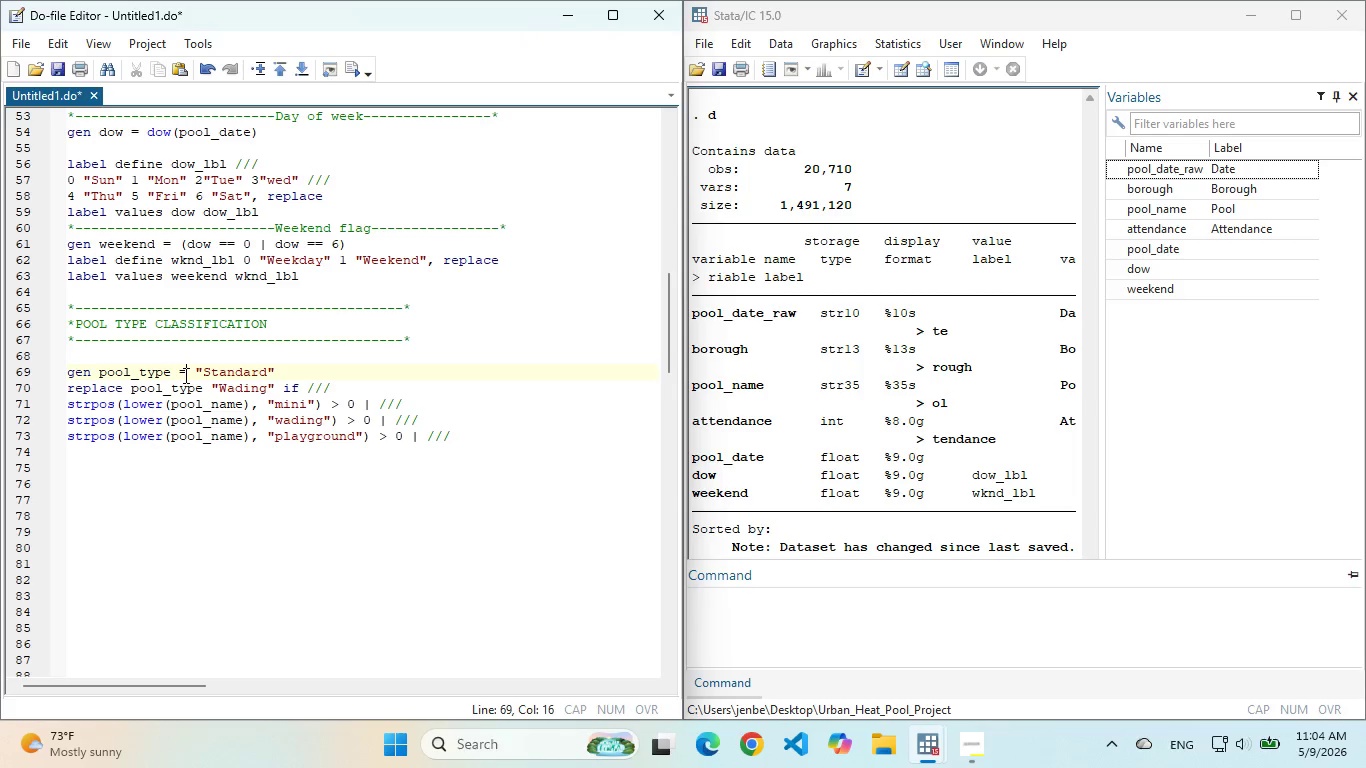 
key(Equal)
 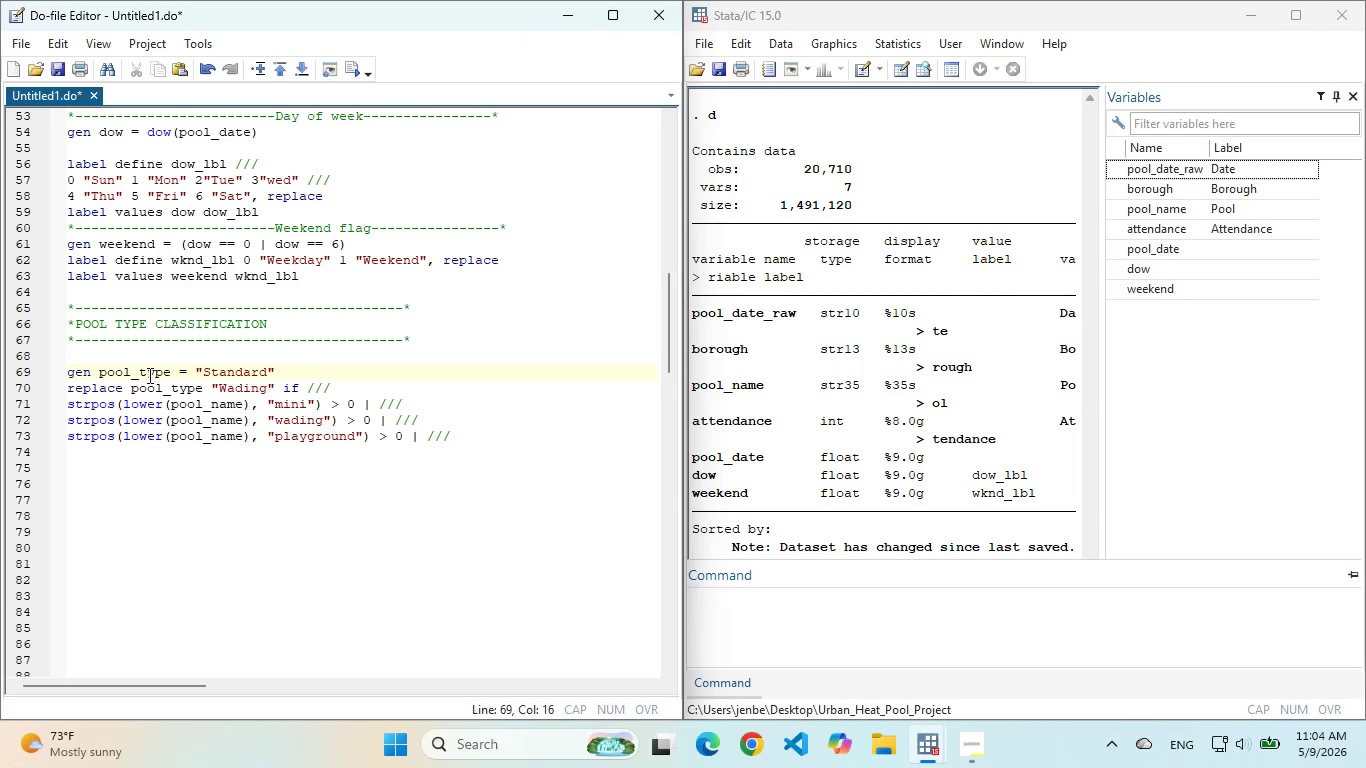 
double_click([148, 375])
 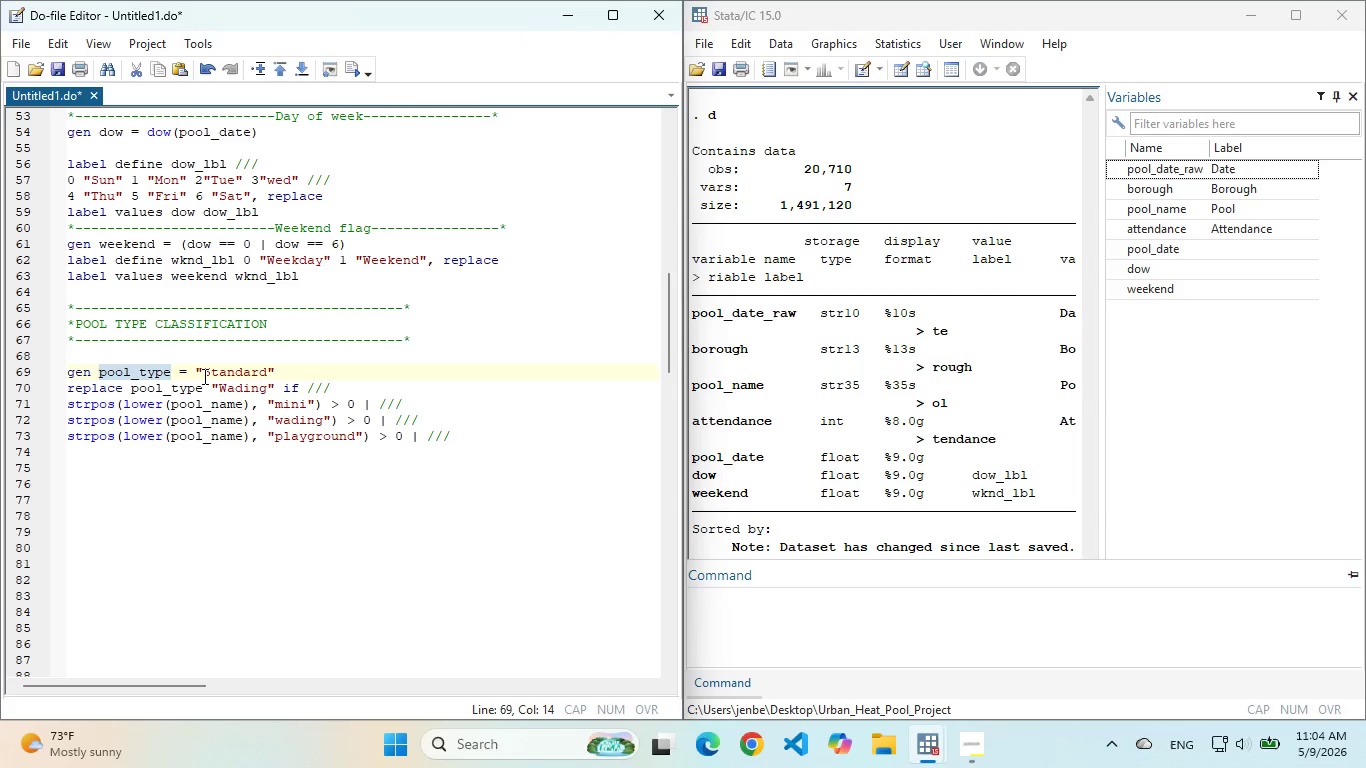 
left_click([203, 376])
 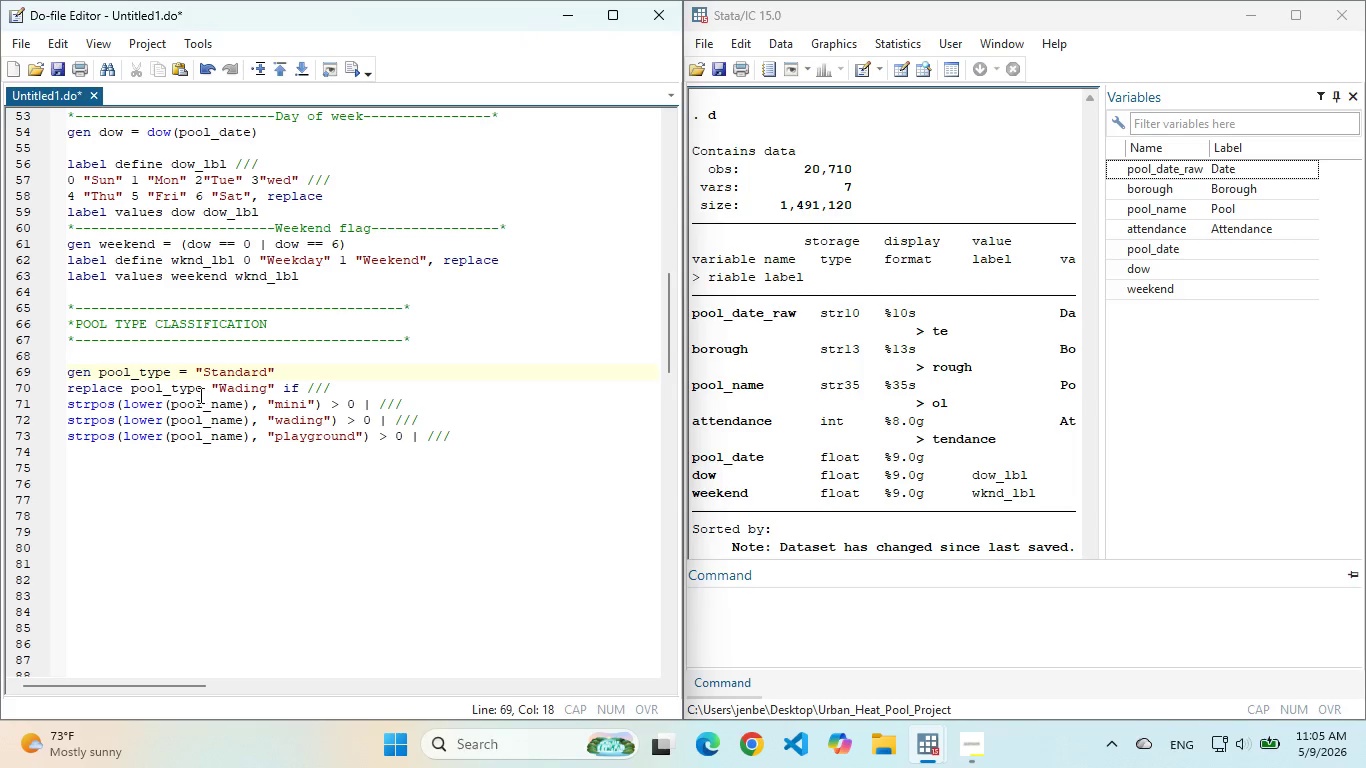 
left_click([194, 377])
 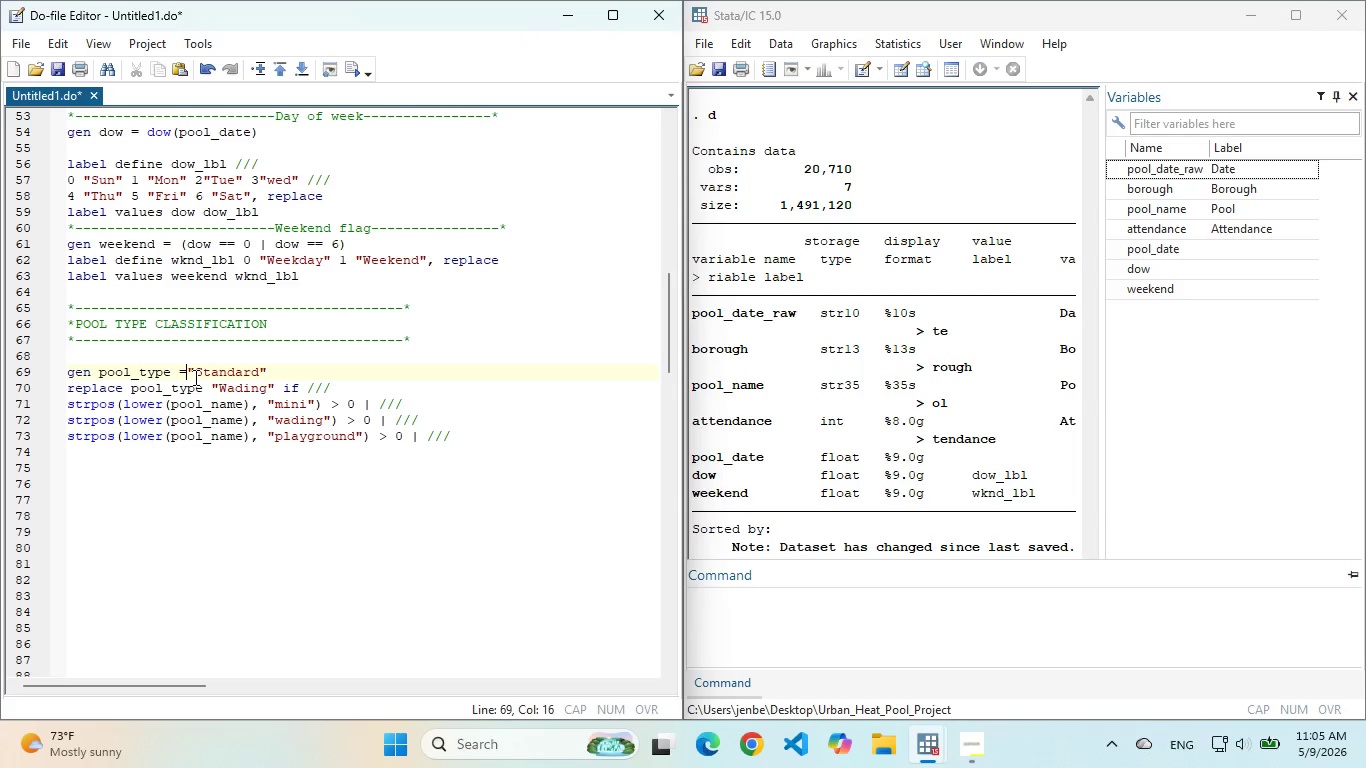 
key(Backspace)
 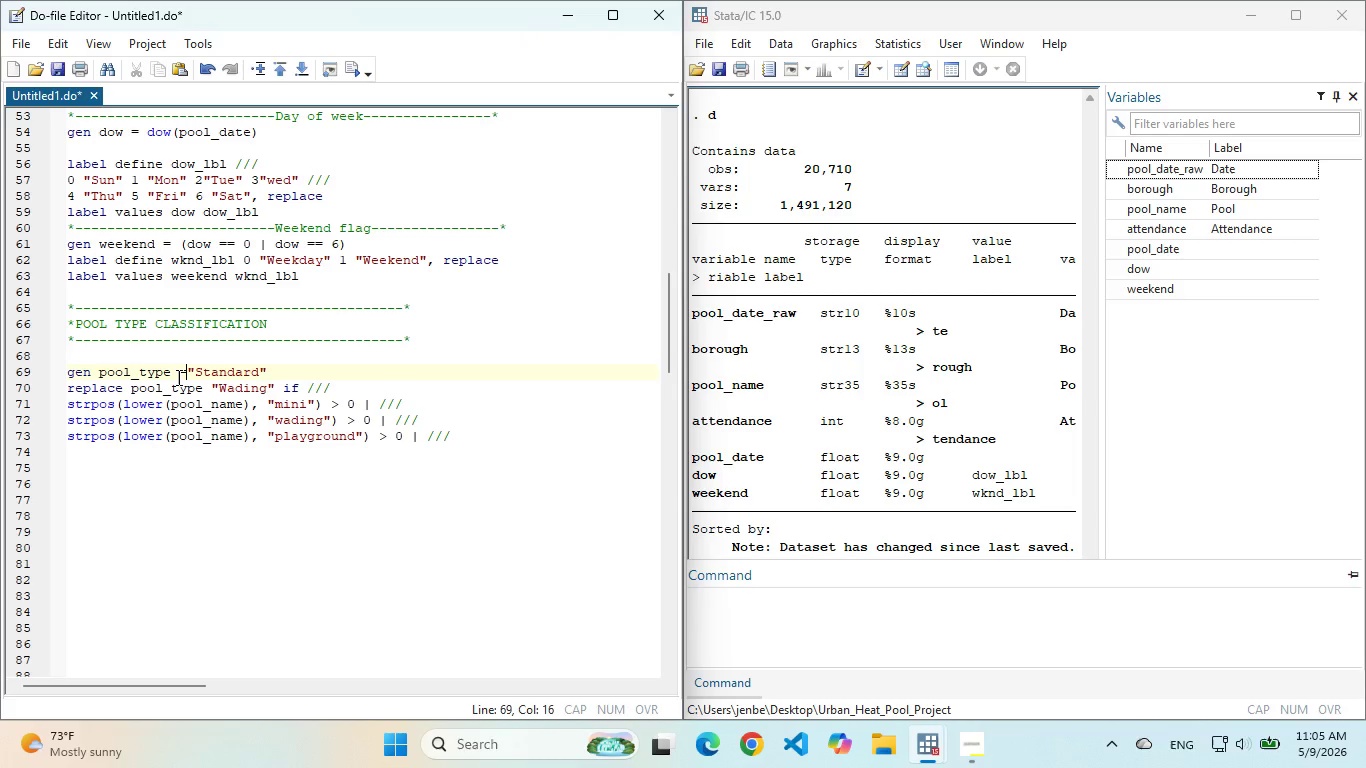 
key(Space)
 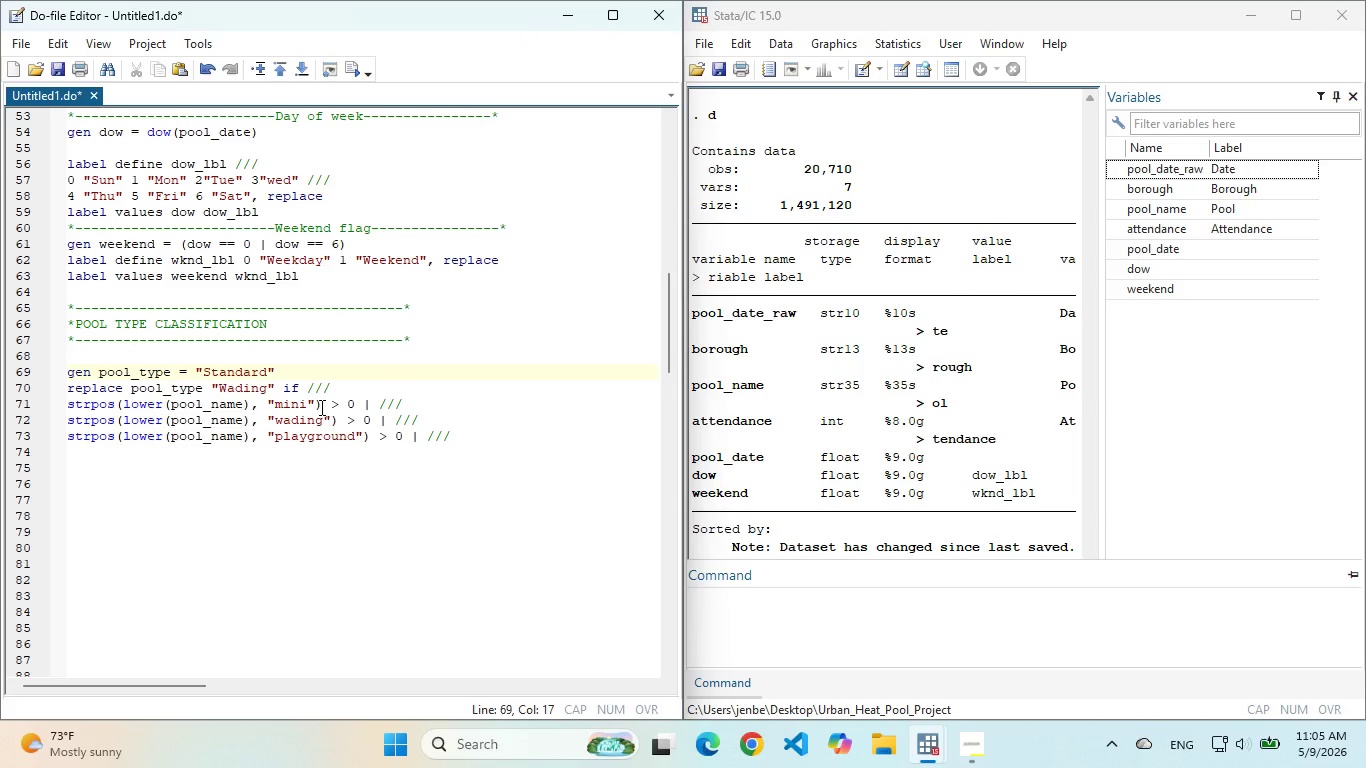 
wait(32.03)
 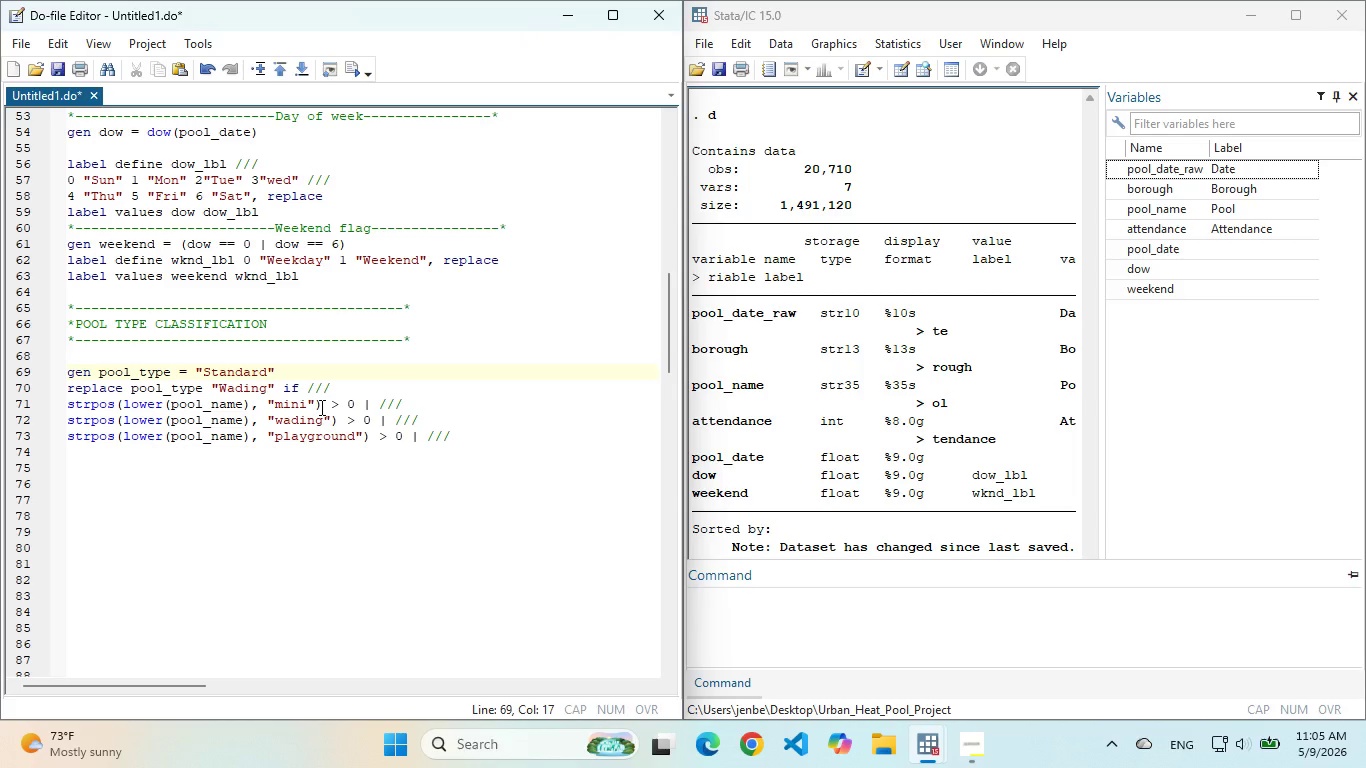 
left_click([463, 439])
 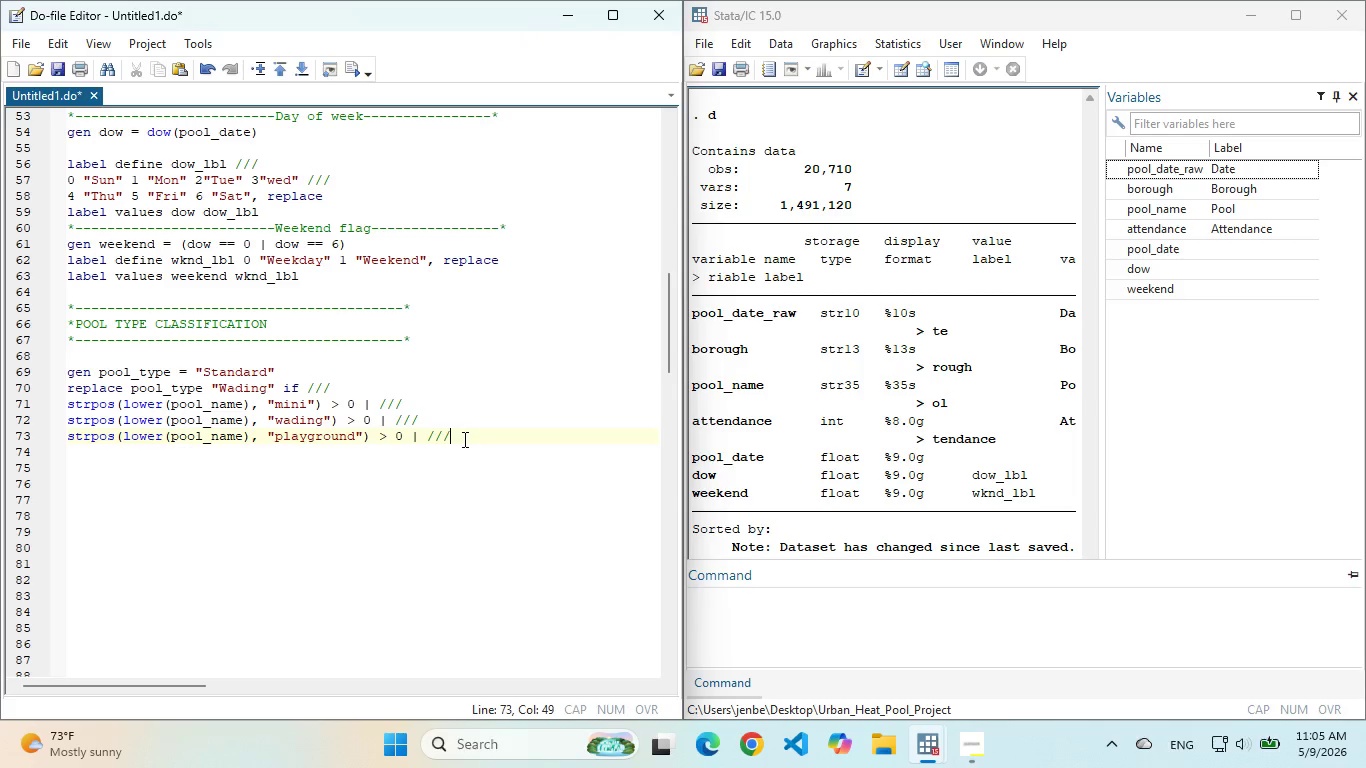 
key(Backspace)
 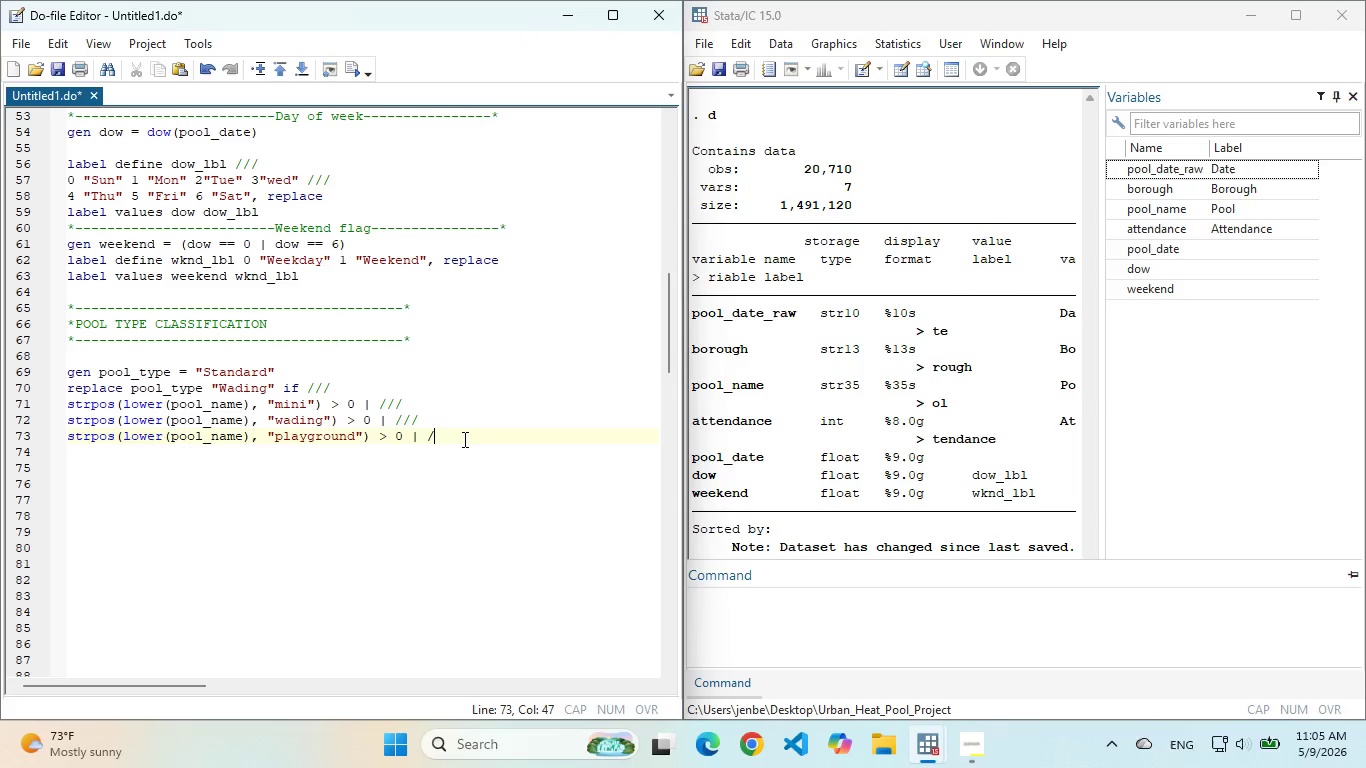 
key(Backspace)
 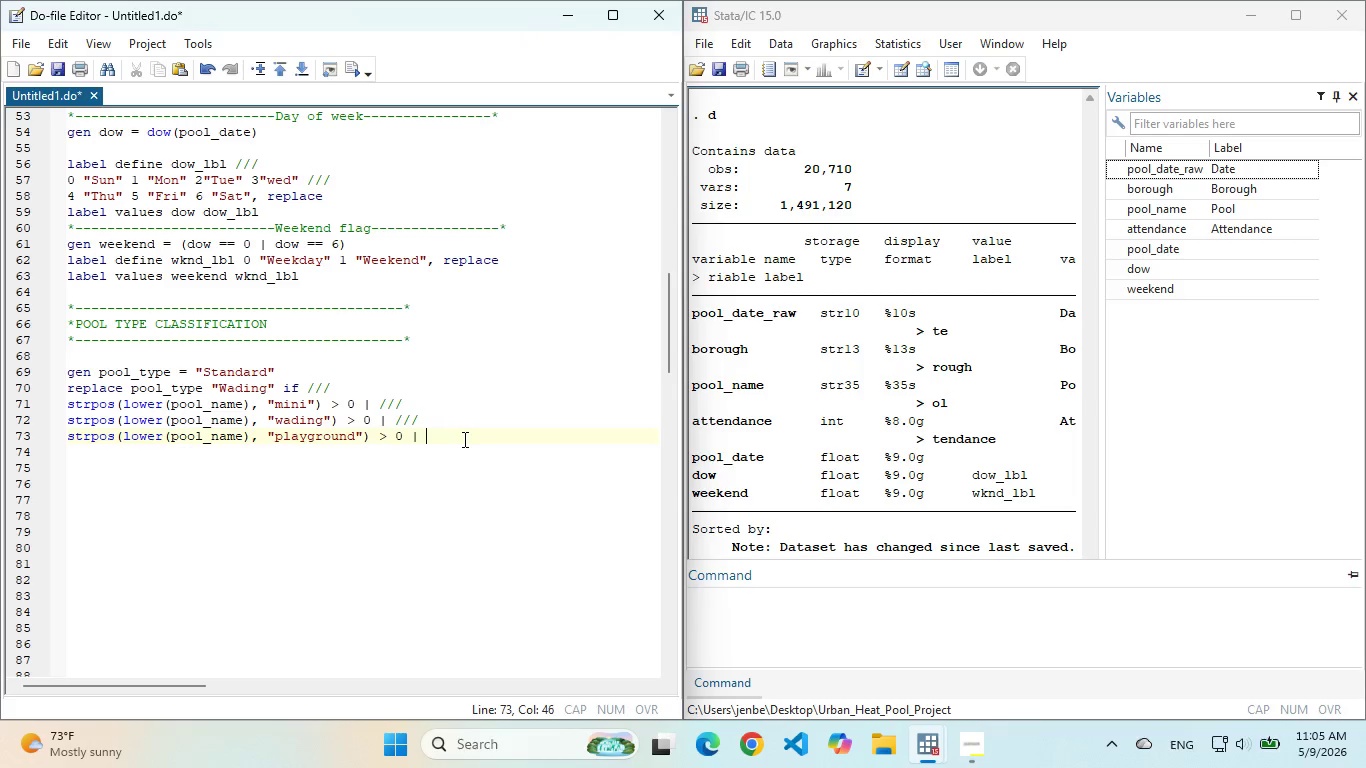 
key(Backspace)
 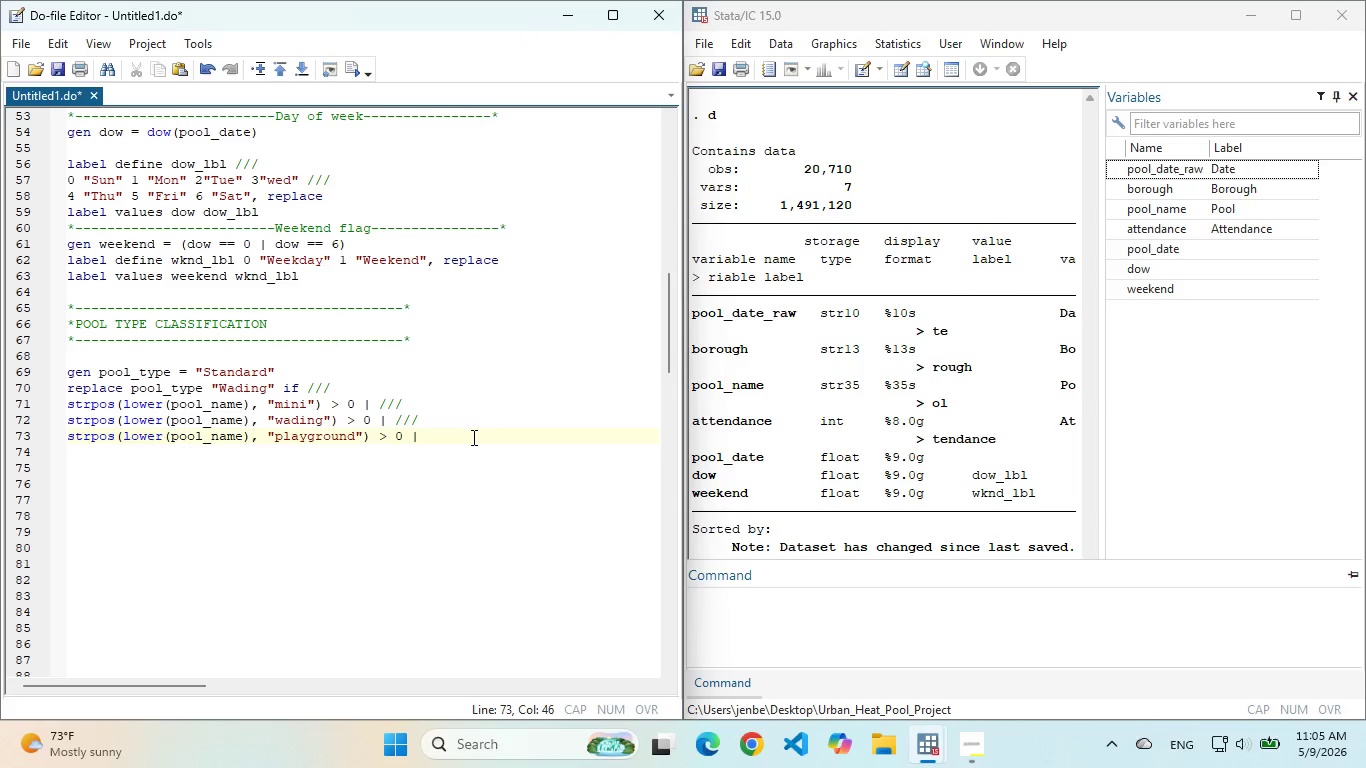 
left_click_drag(start_coordinate=[462, 439], to_coordinate=[61, 370])
 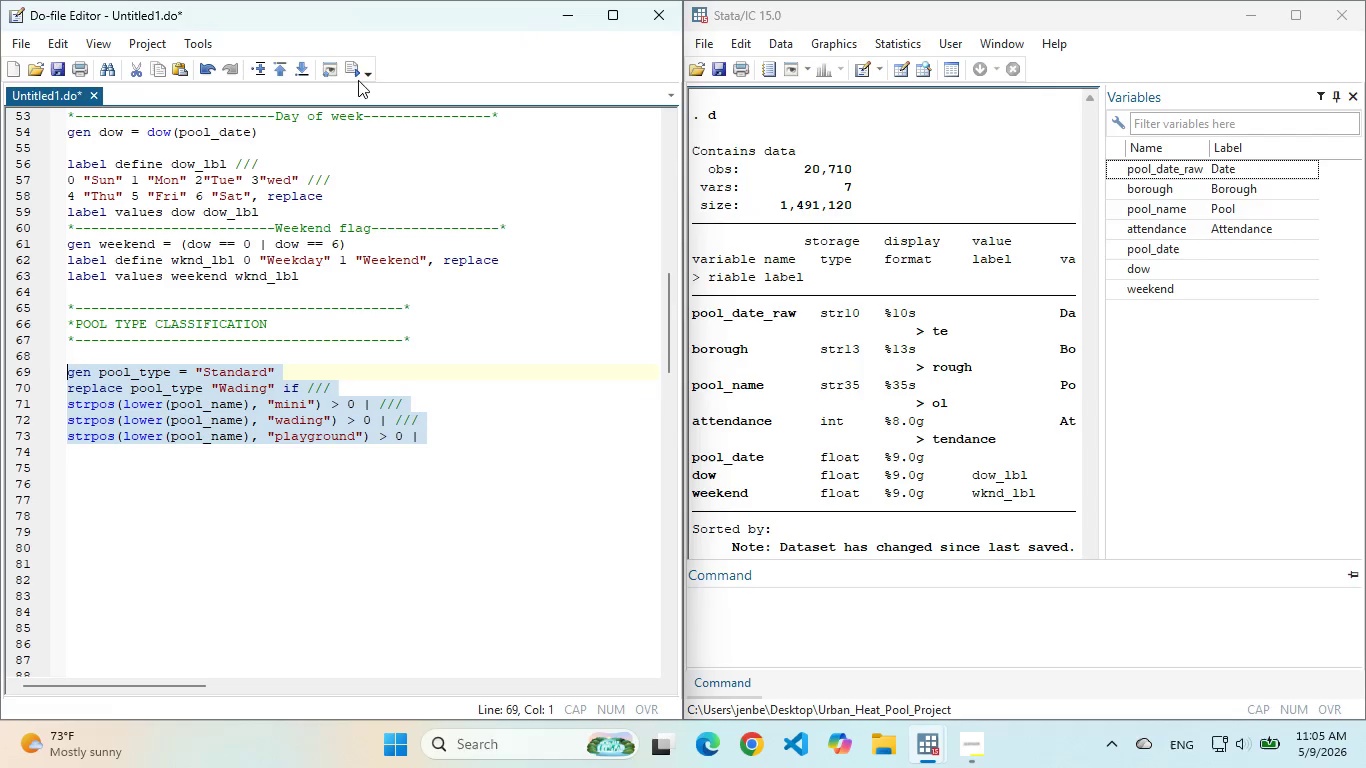 
left_click([356, 76])
 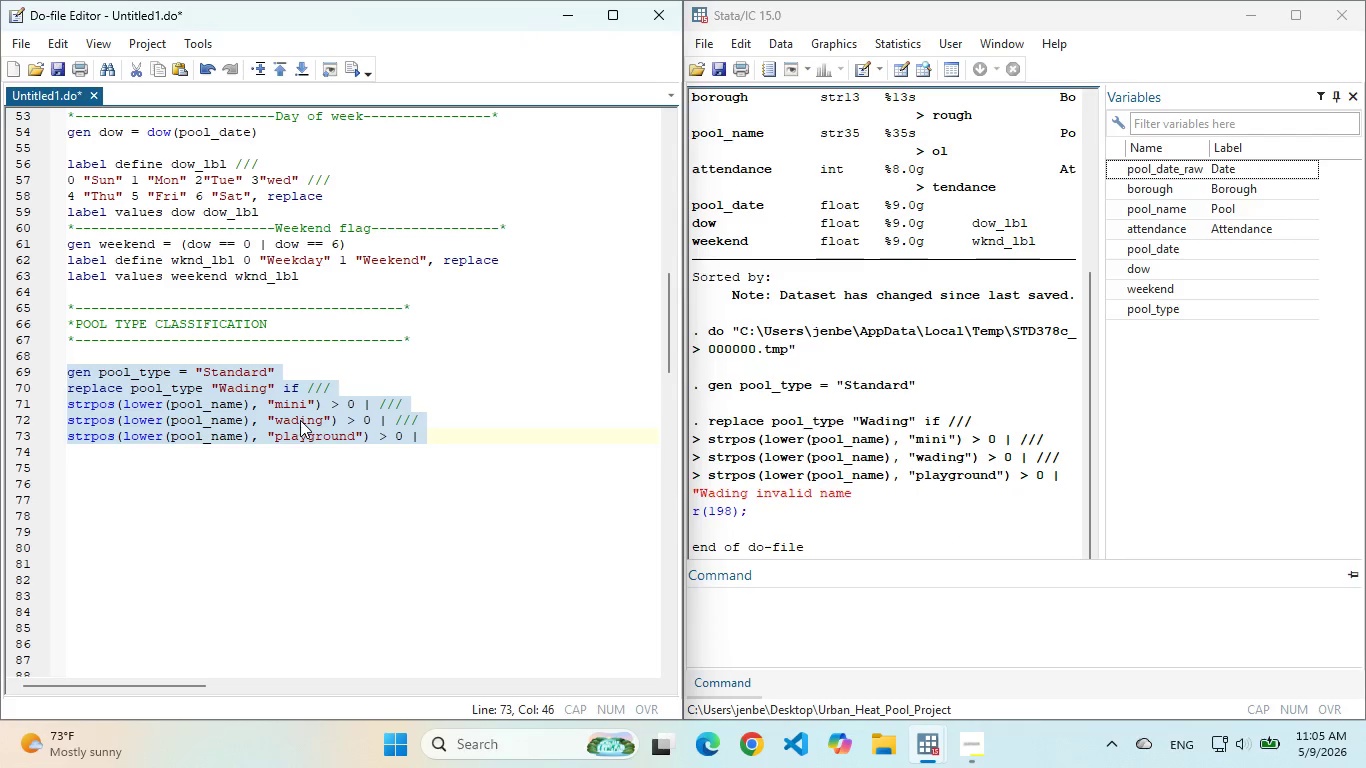 
wait(5.69)
 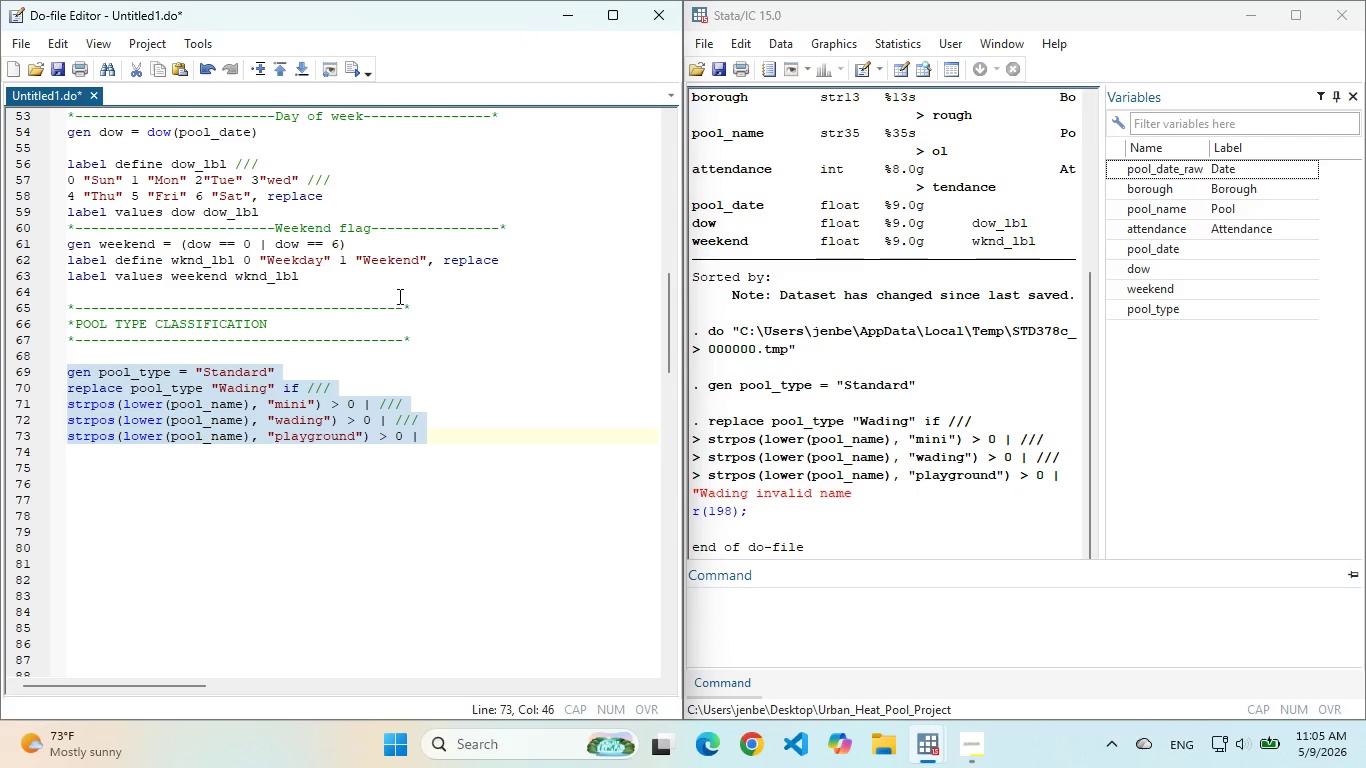 
double_click([239, 382])
 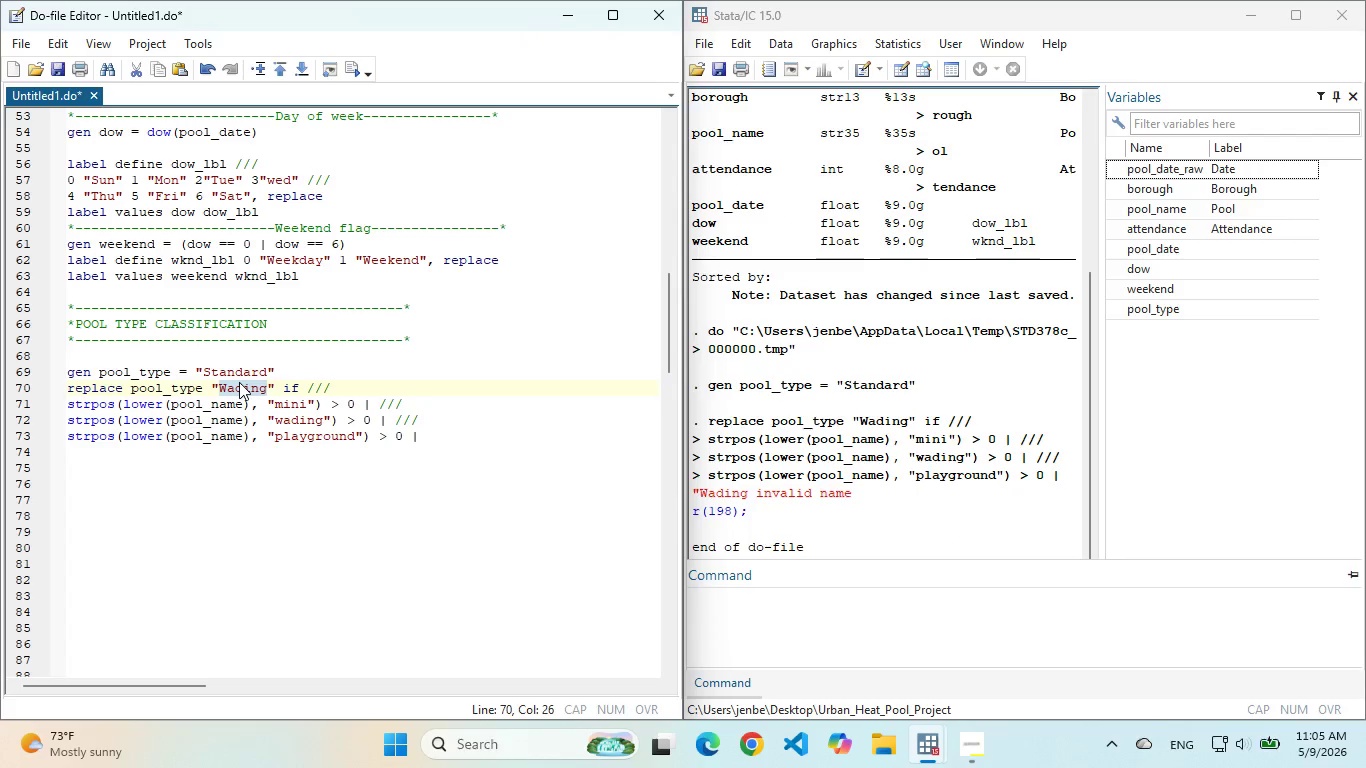 
key(Control+C)
 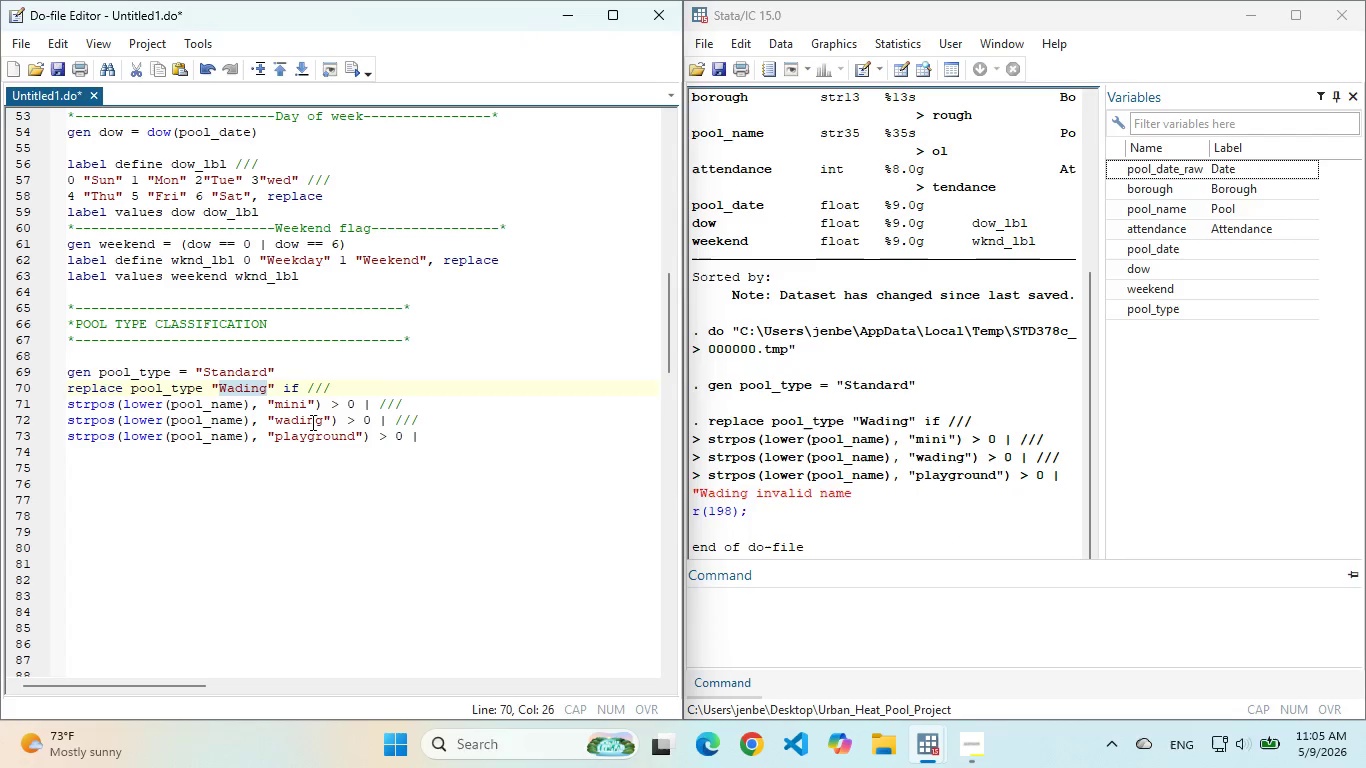 
double_click([311, 422])
 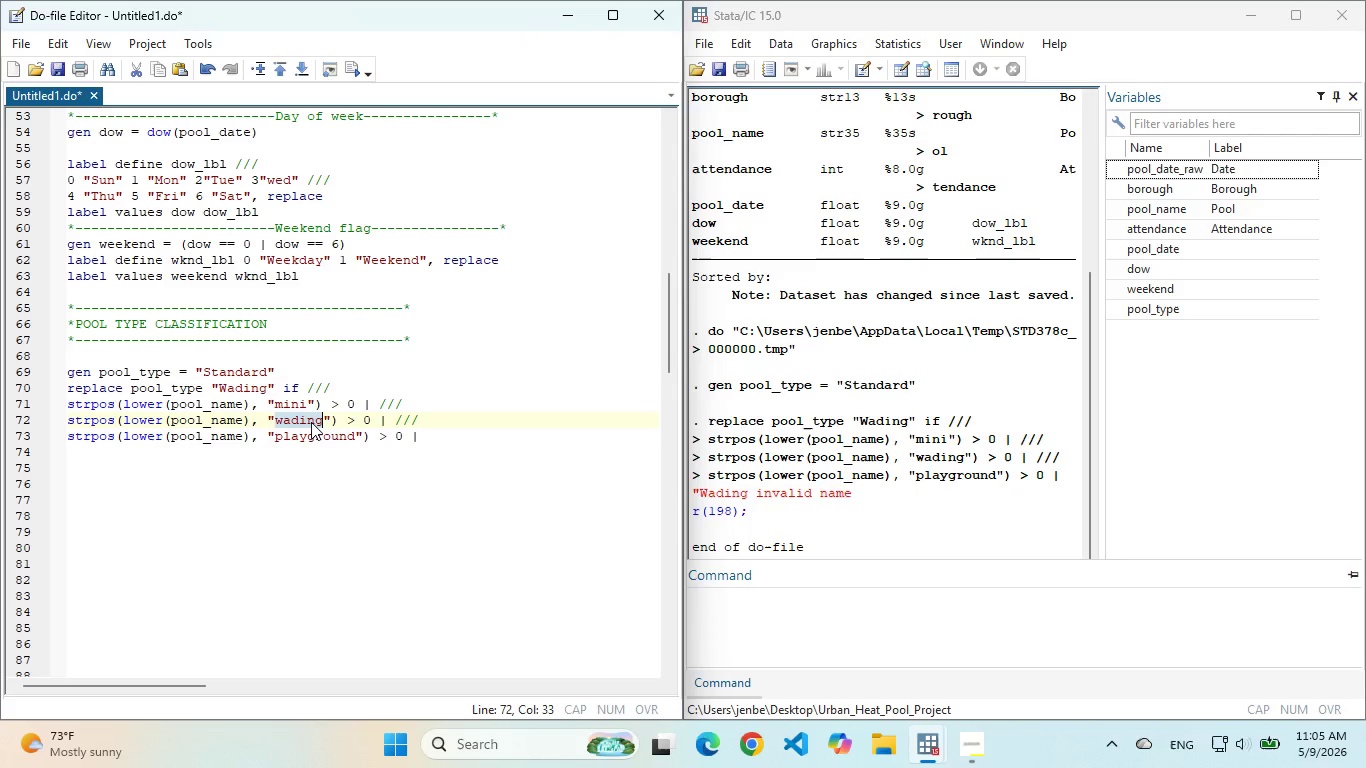 
key(Control+V)
 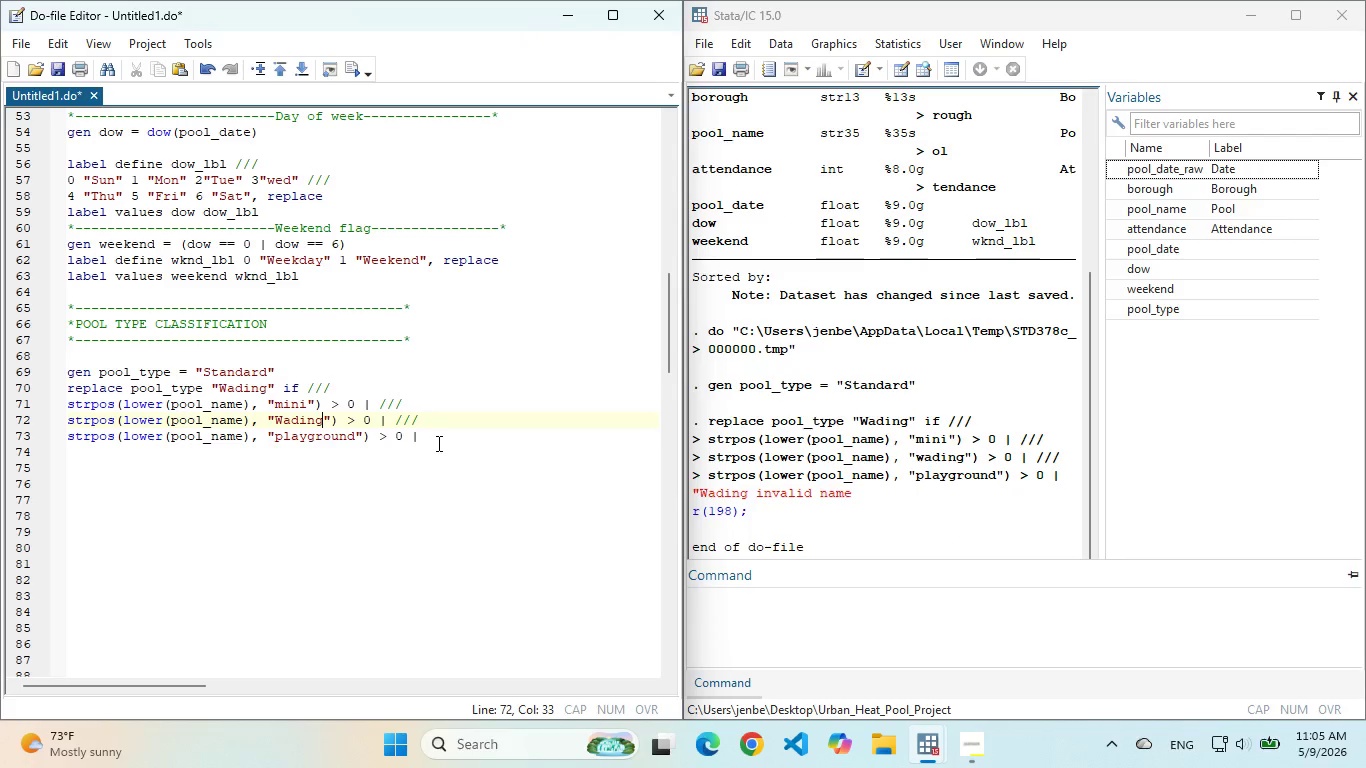 
left_click_drag(start_coordinate=[437, 442], to_coordinate=[58, 376])
 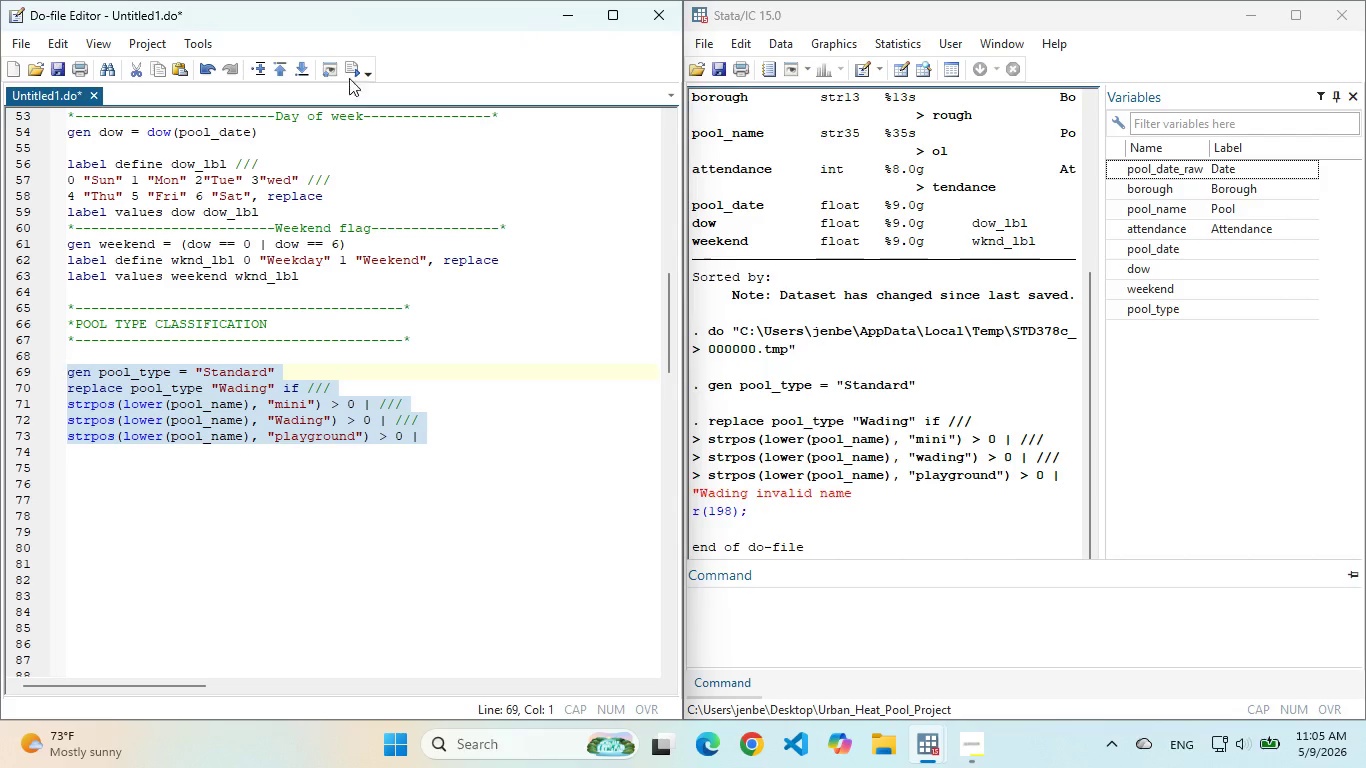 
left_click([349, 64])
 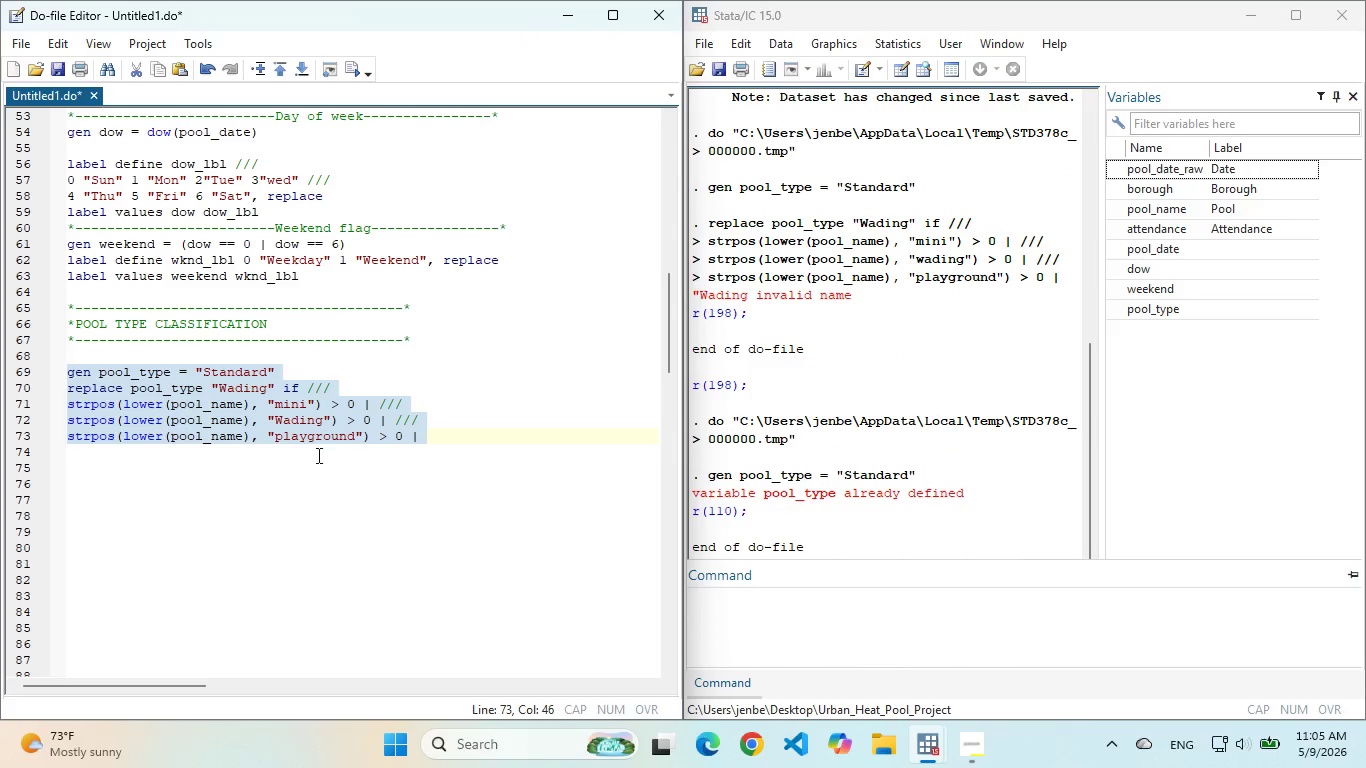 
left_click([310, 456])
 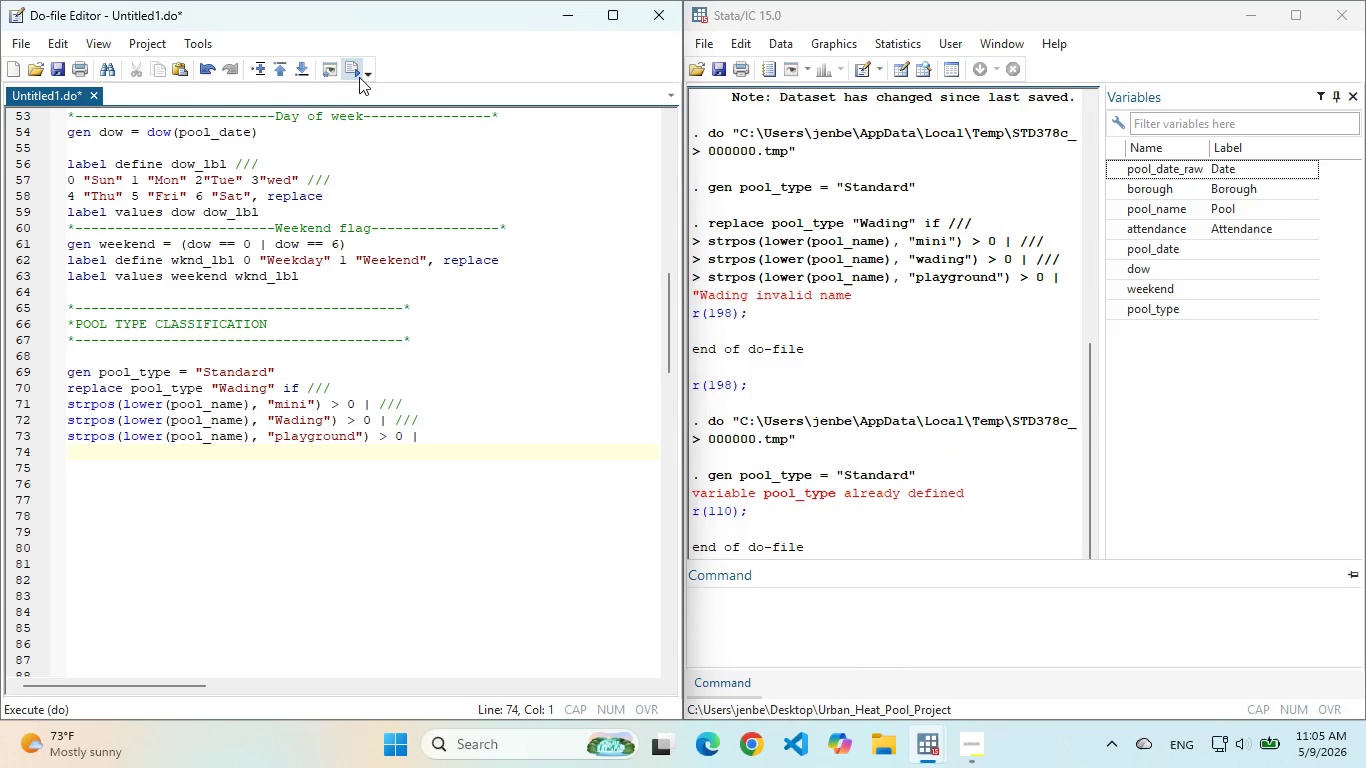 
left_click([353, 75])
 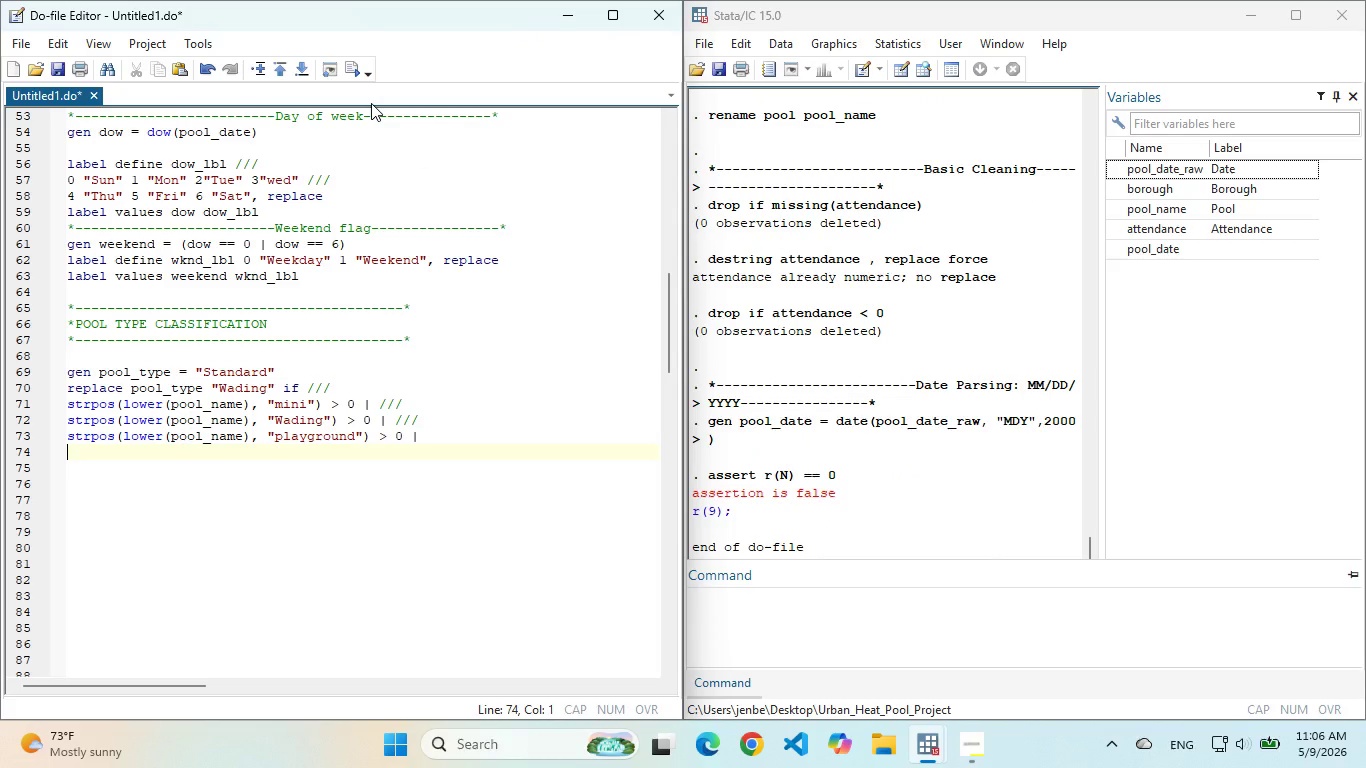 
scroll: coordinate [316, 187], scroll_direction: up, amount: 7.0
 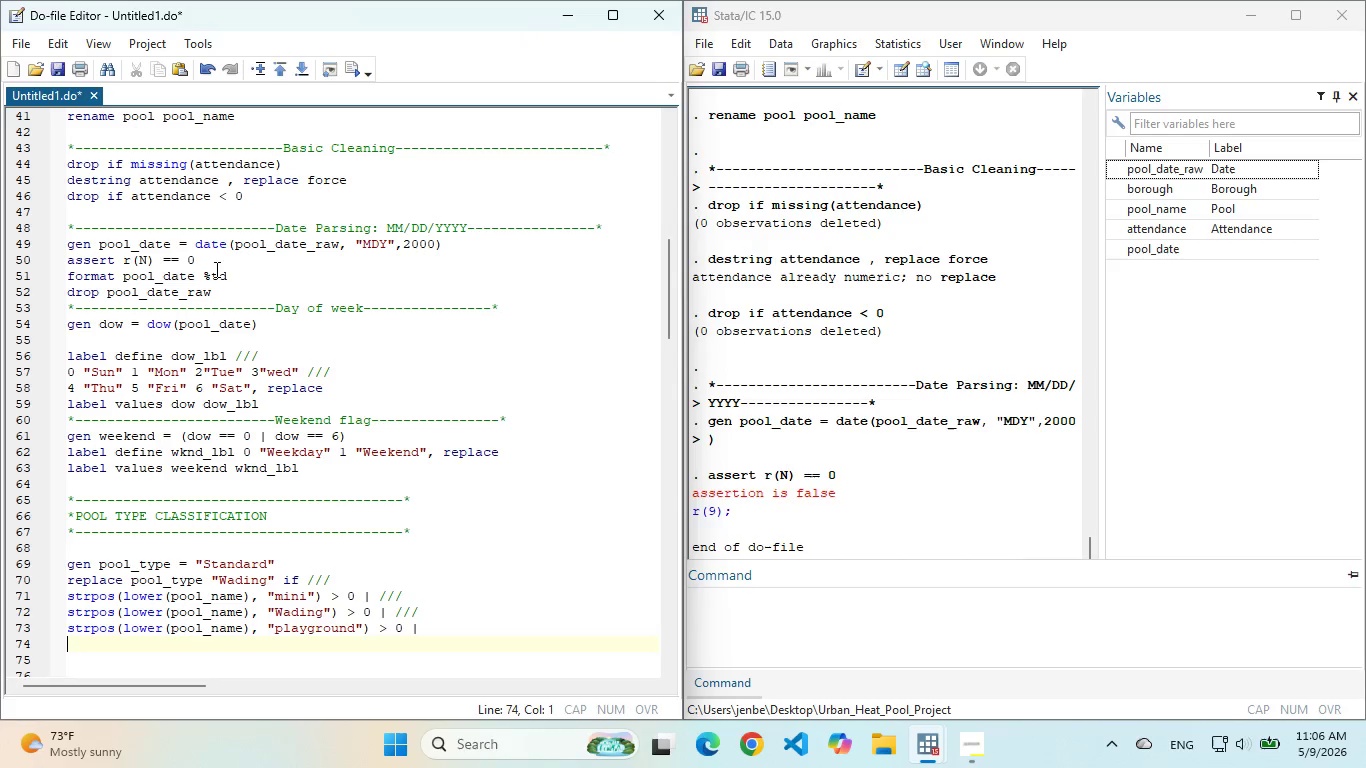 
left_click_drag(start_coordinate=[215, 262], to_coordinate=[63, 260])
 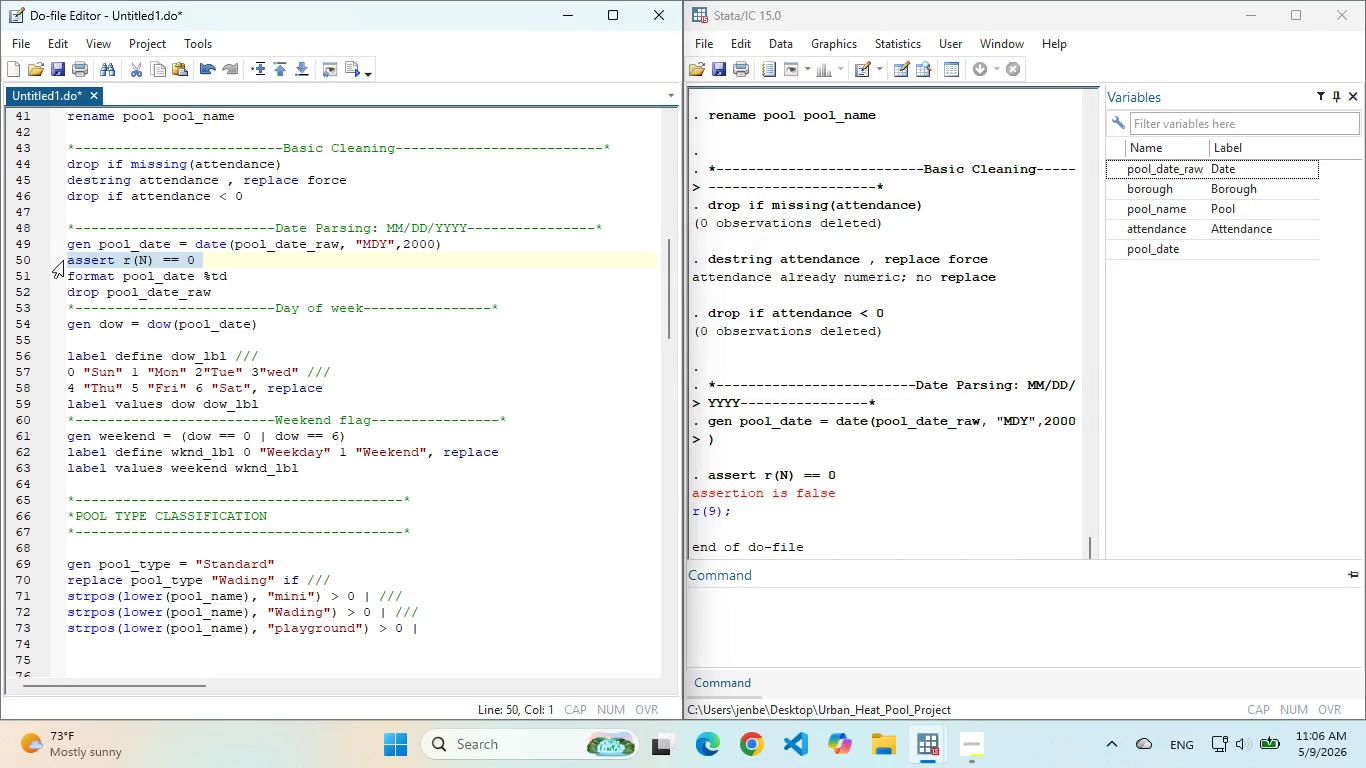 
left_click([63, 260])
 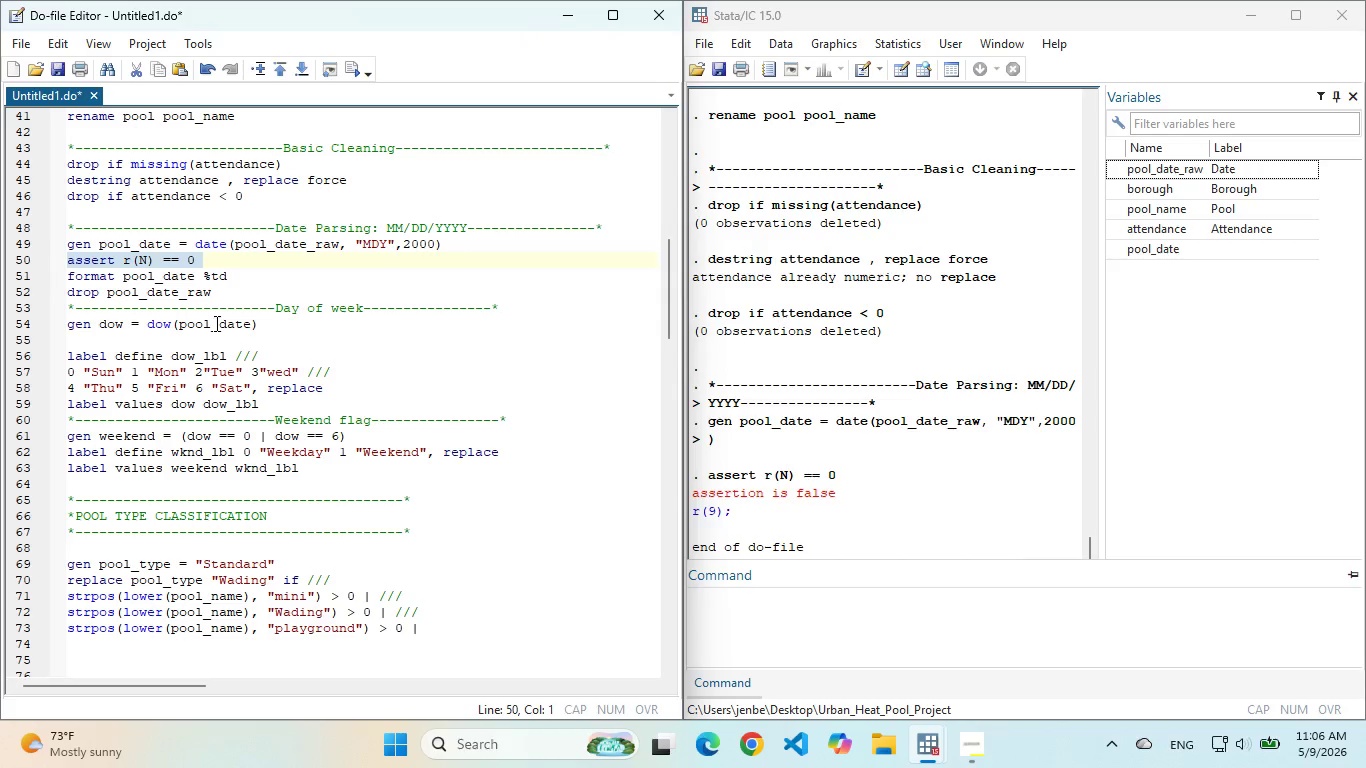 
key(Shift+ShiftLeft)
 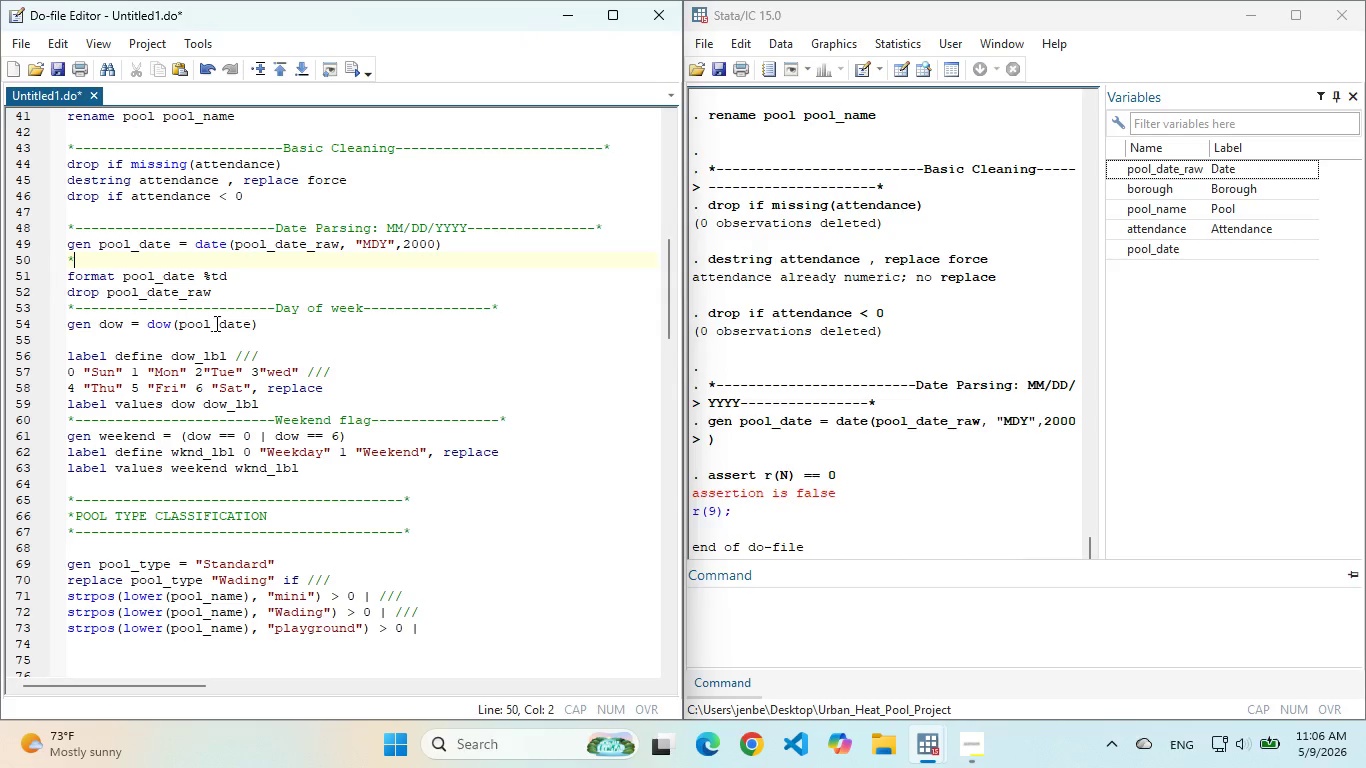 
key(Shift+8)
 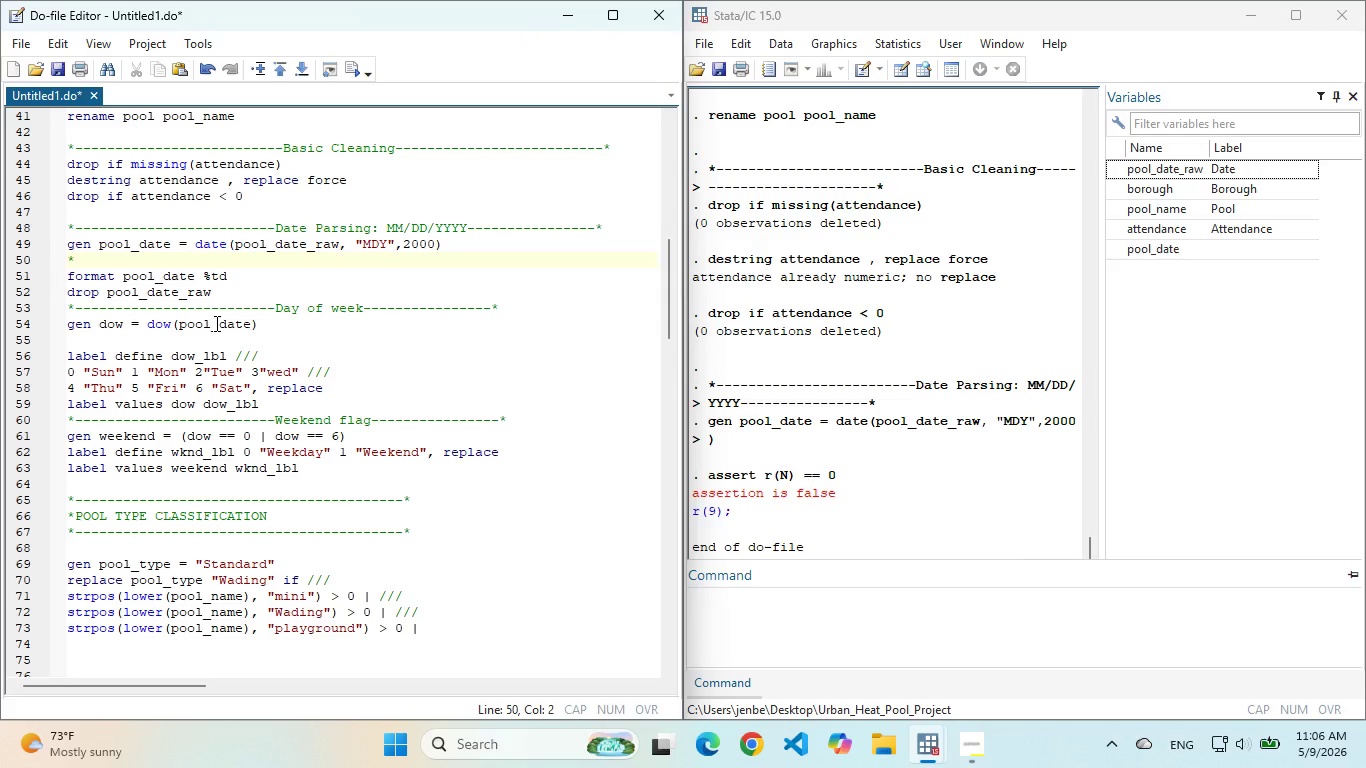 
key(Control+Z)
 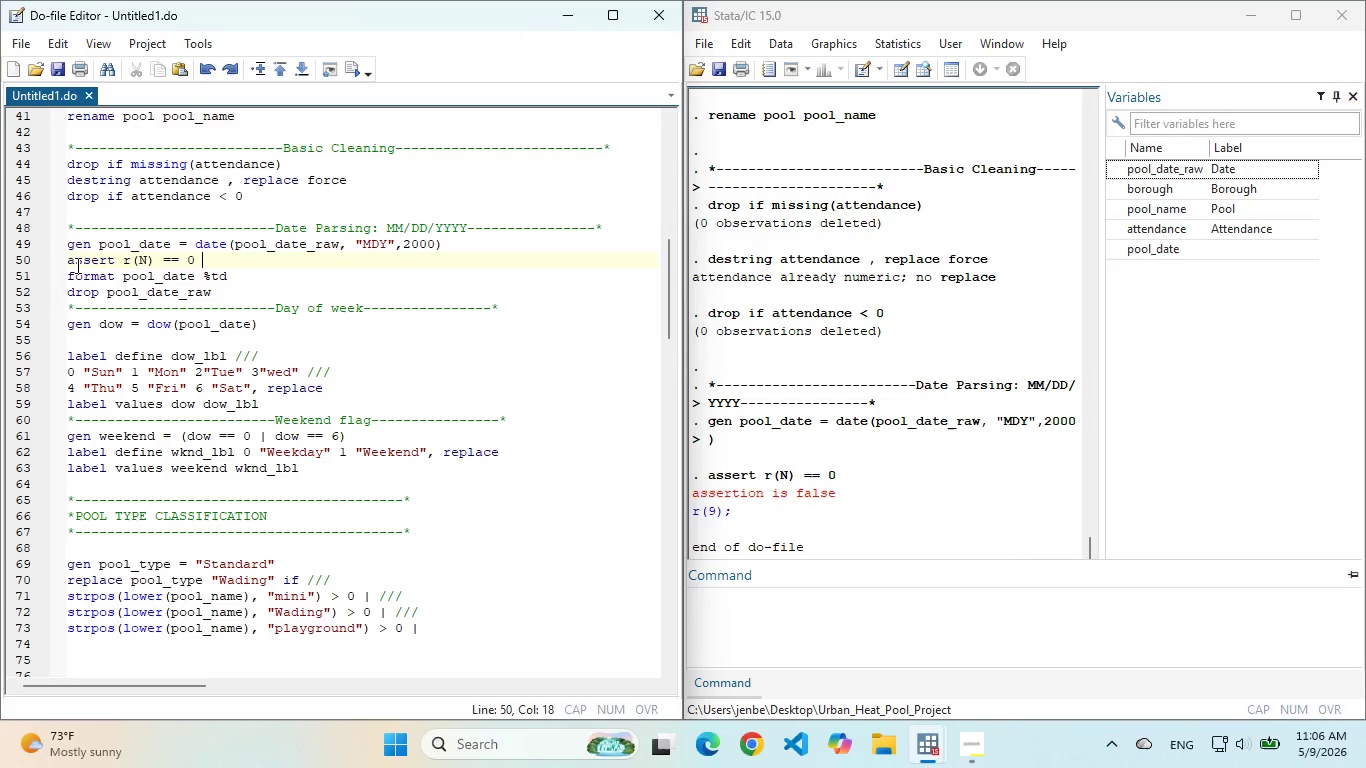 
left_click([69, 262])
 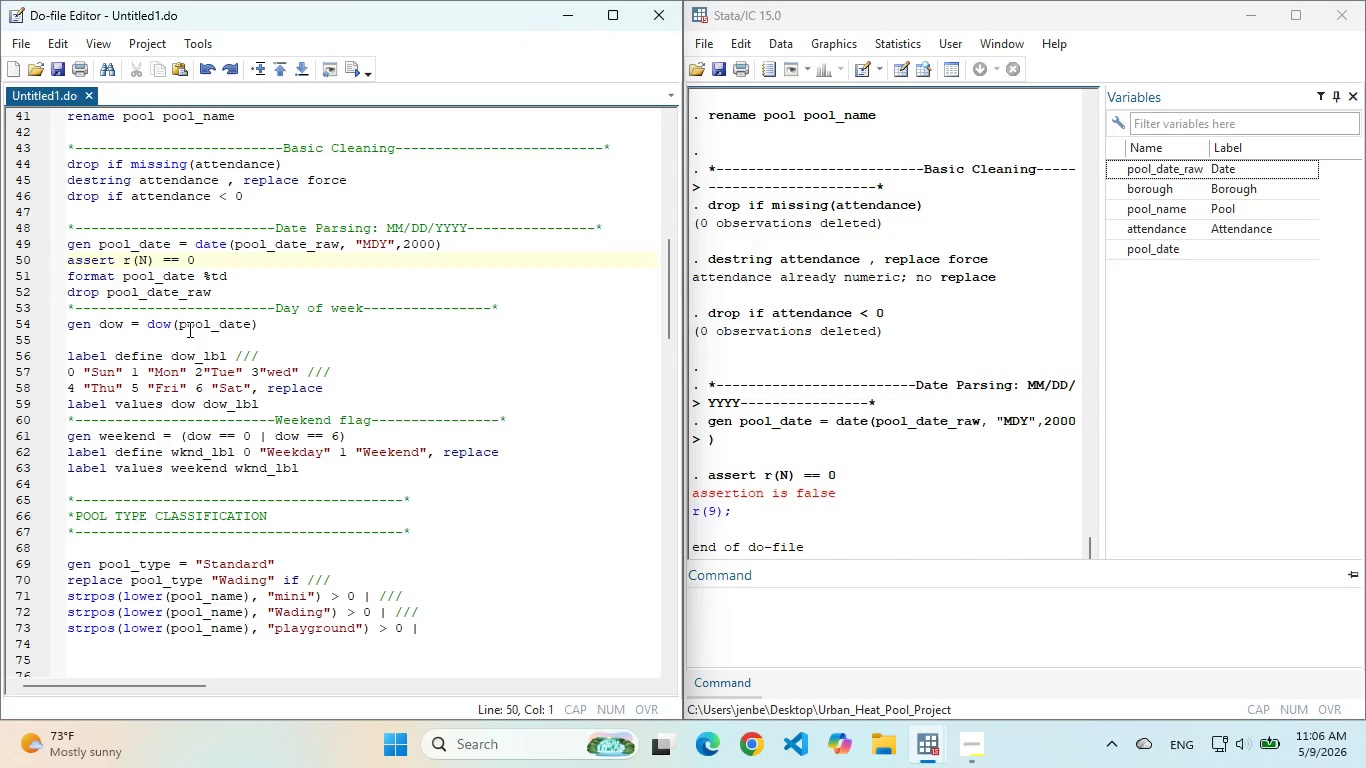 
key(Shift+ShiftLeft)
 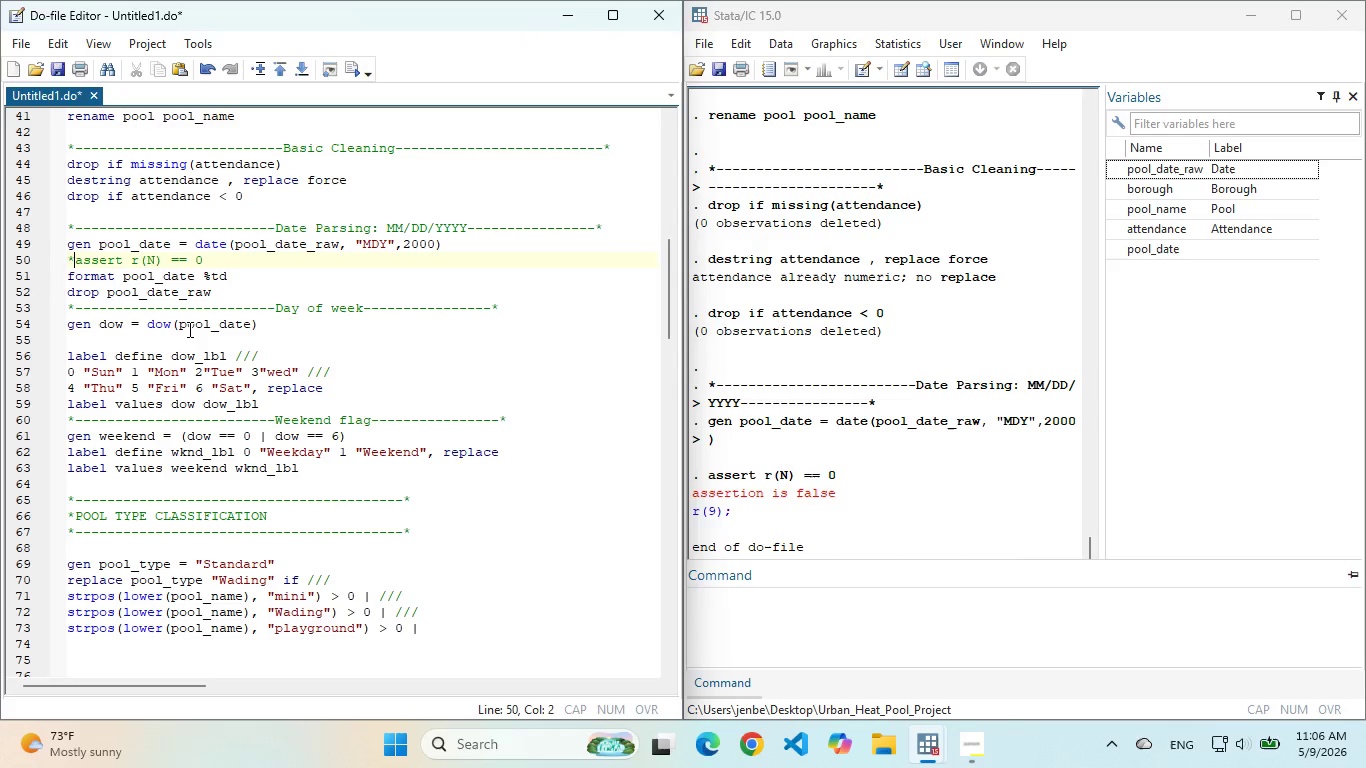 
key(Shift+8)
 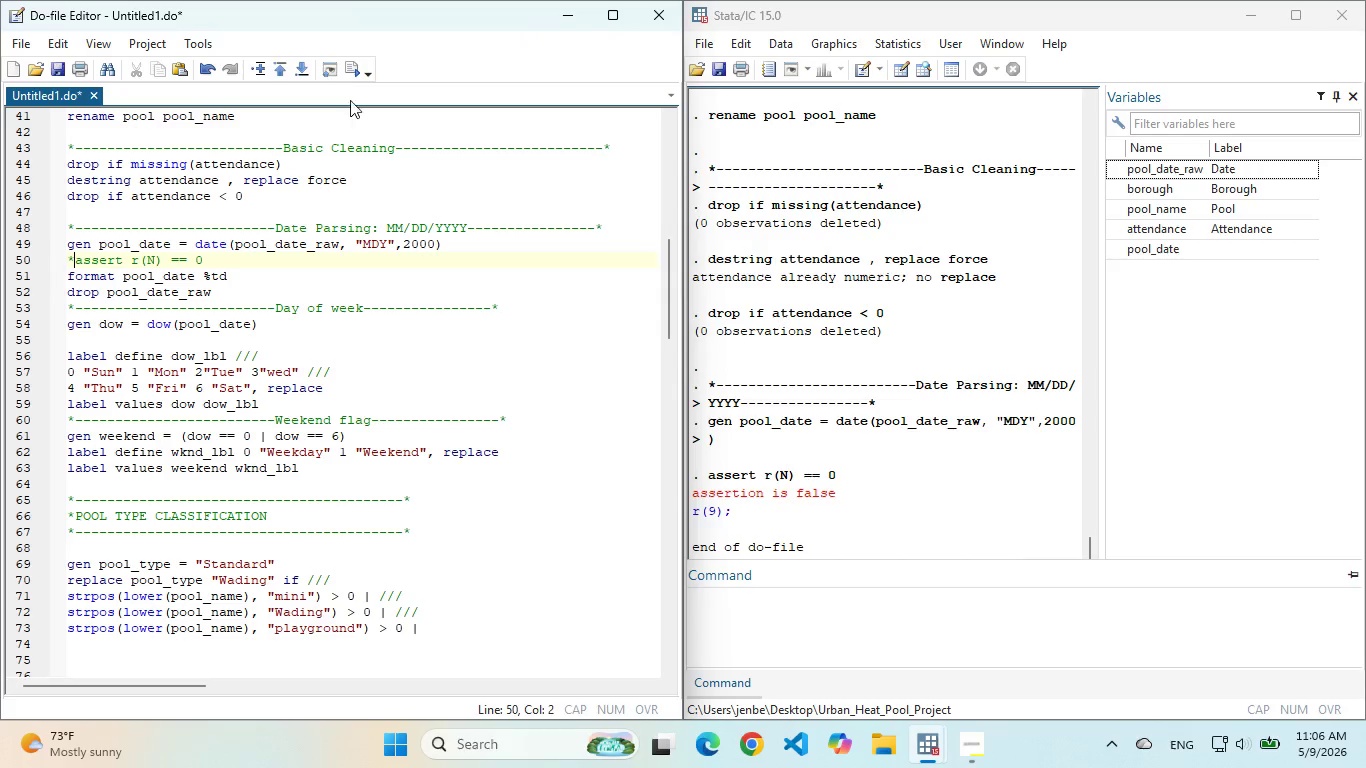 
left_click([348, 82])
 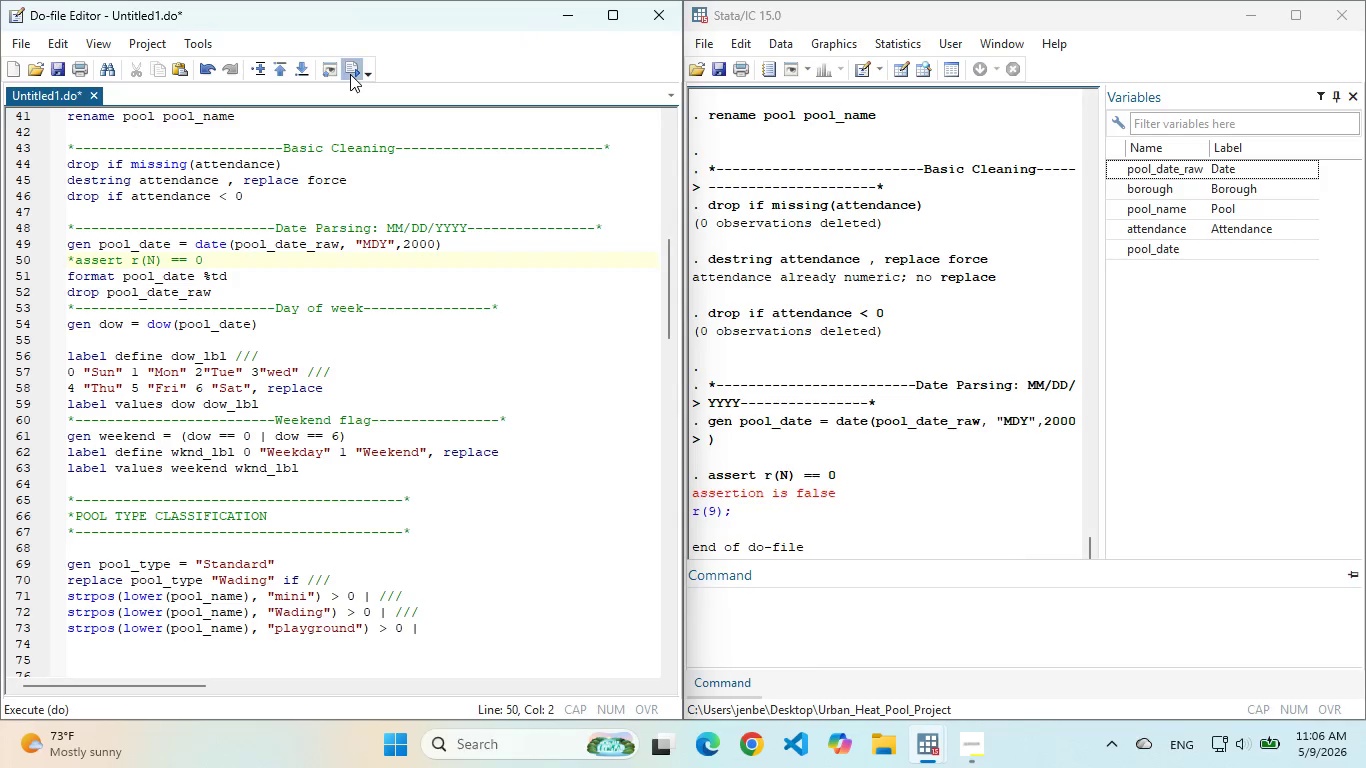 
left_click([350, 74])
 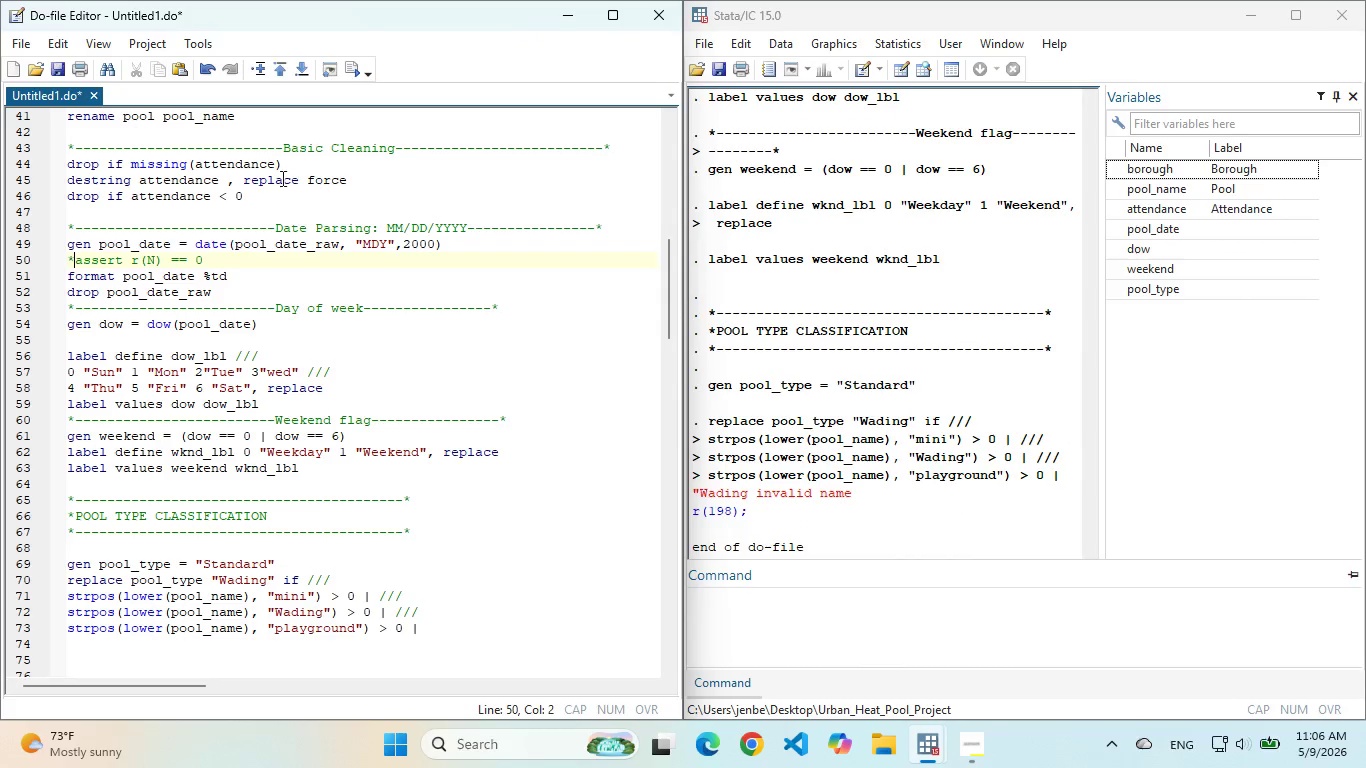 
scroll: coordinate [261, 346], scroll_direction: down, amount: 3.0
 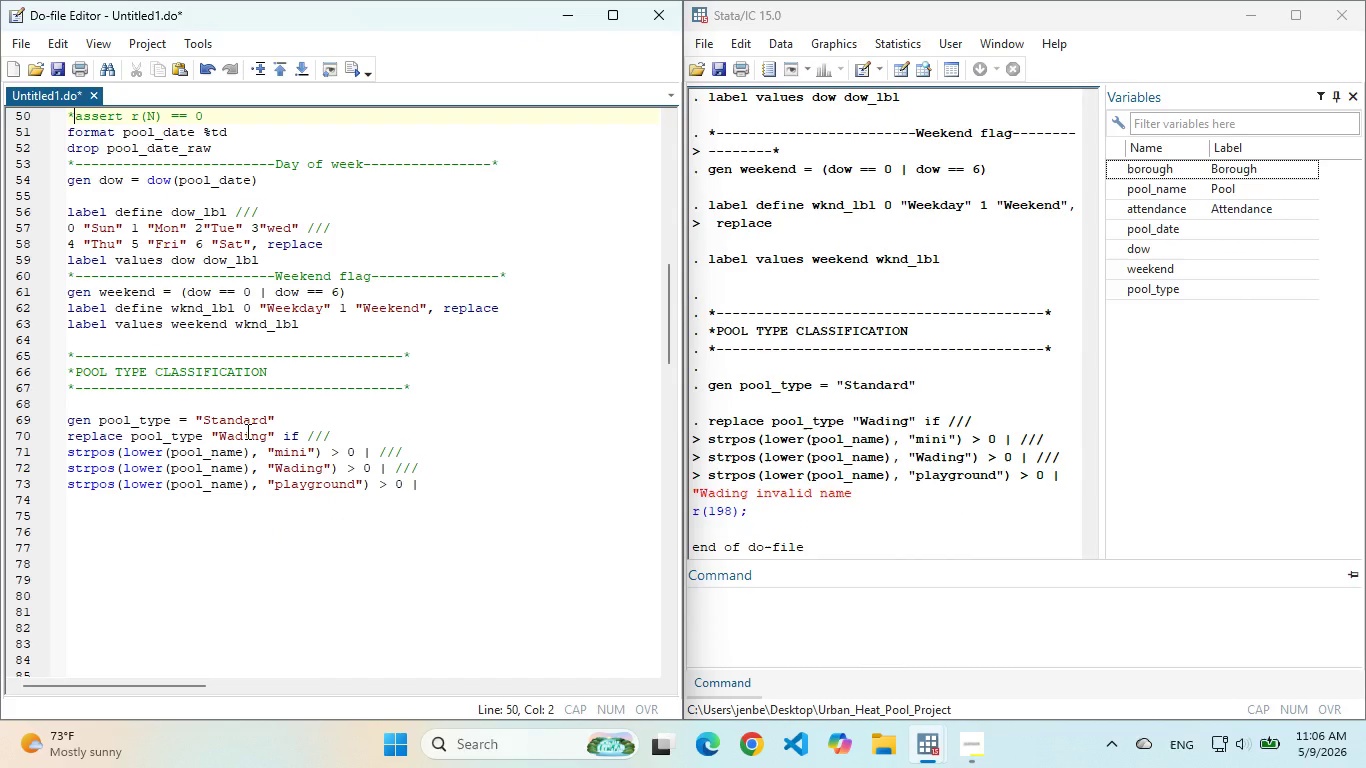 
wait(6.43)
 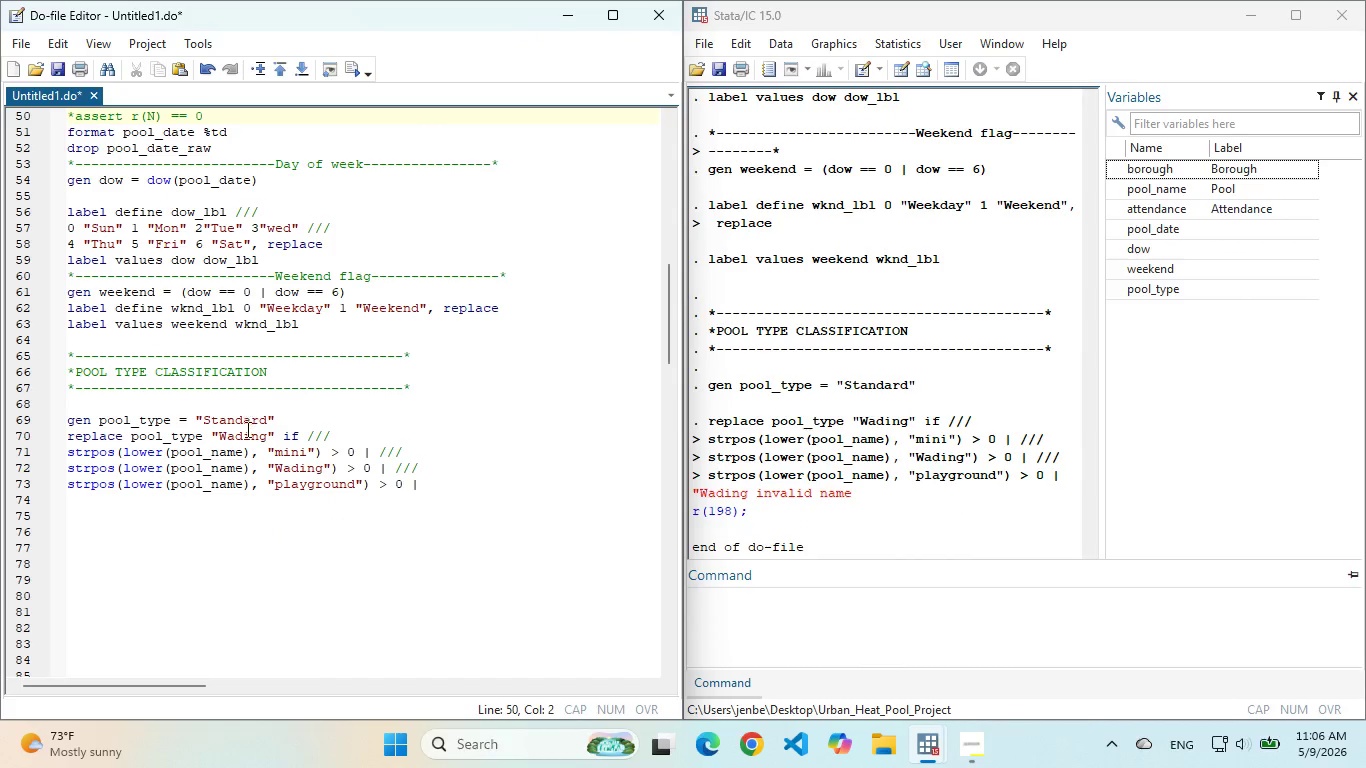 
double_click([181, 436])
 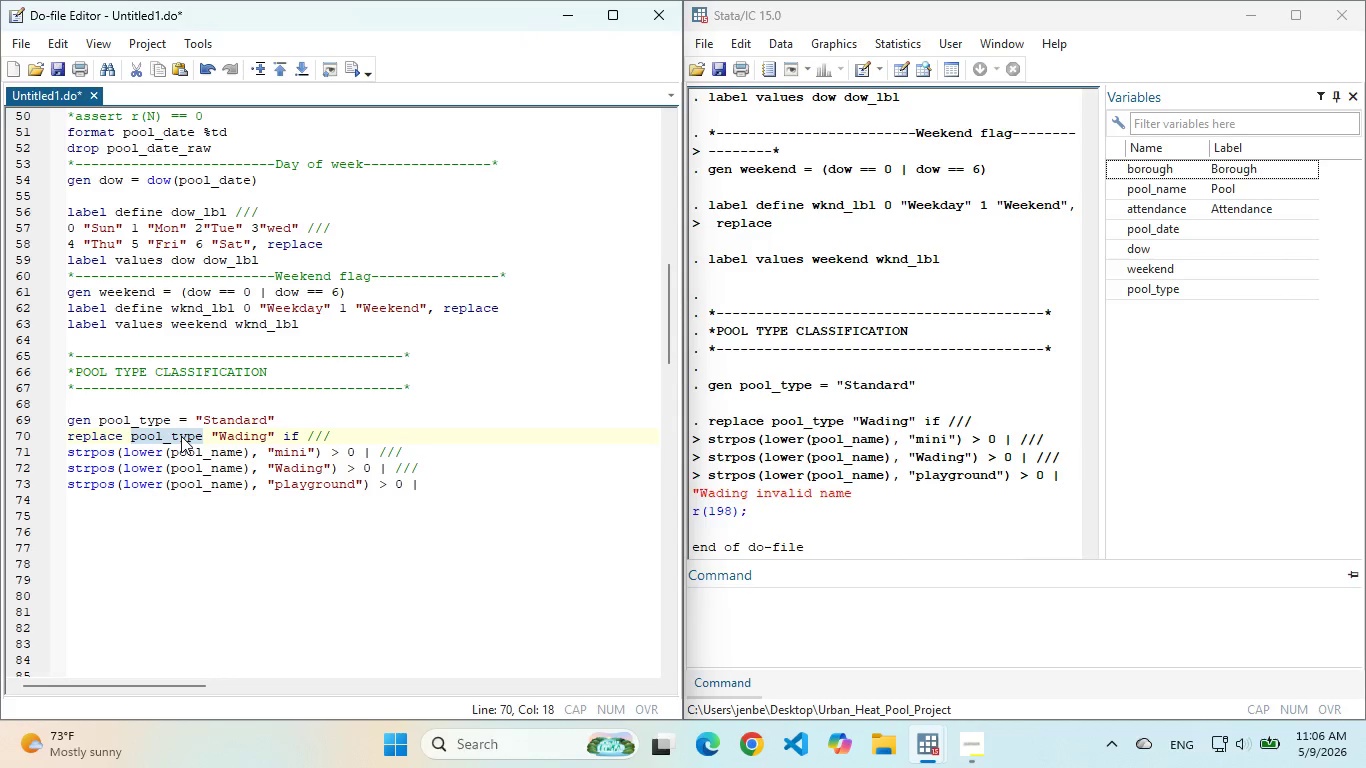 
left_click([208, 438])
 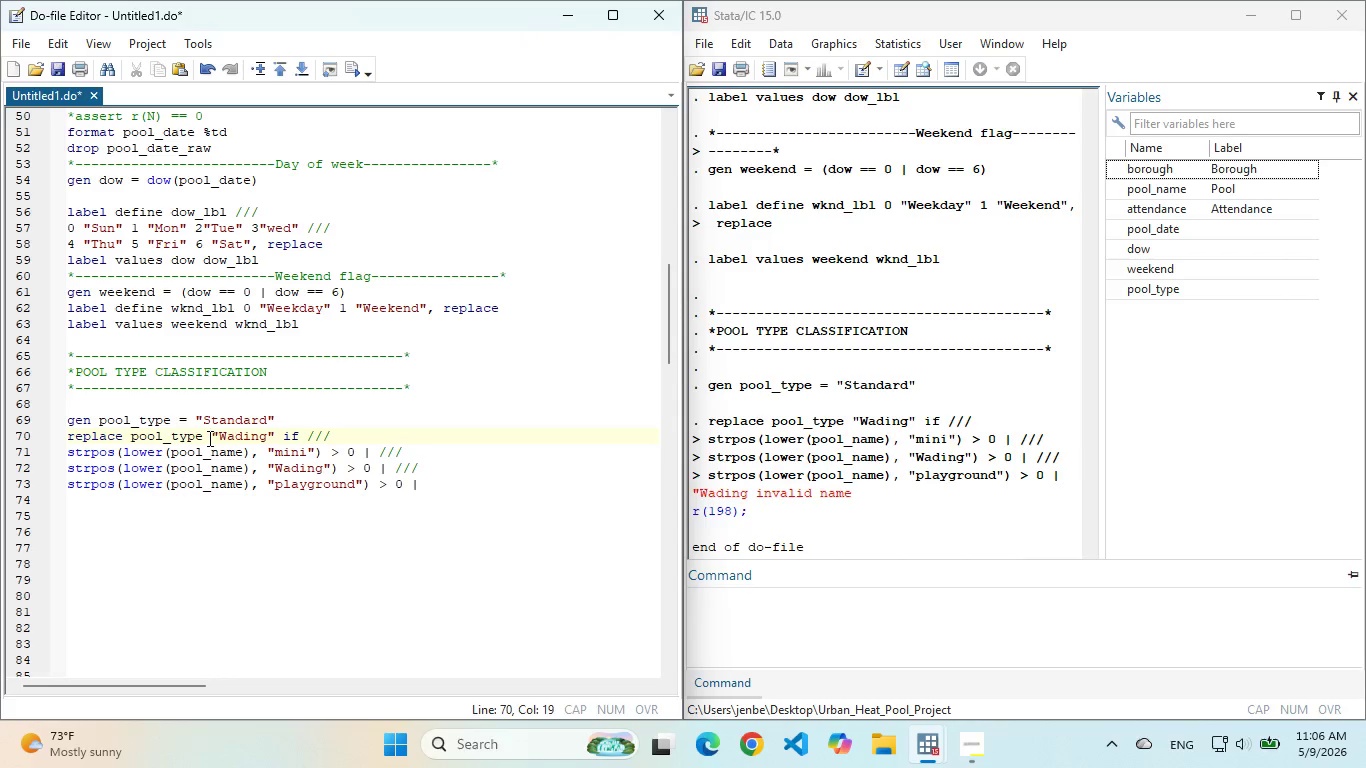 
key(Backspace)
 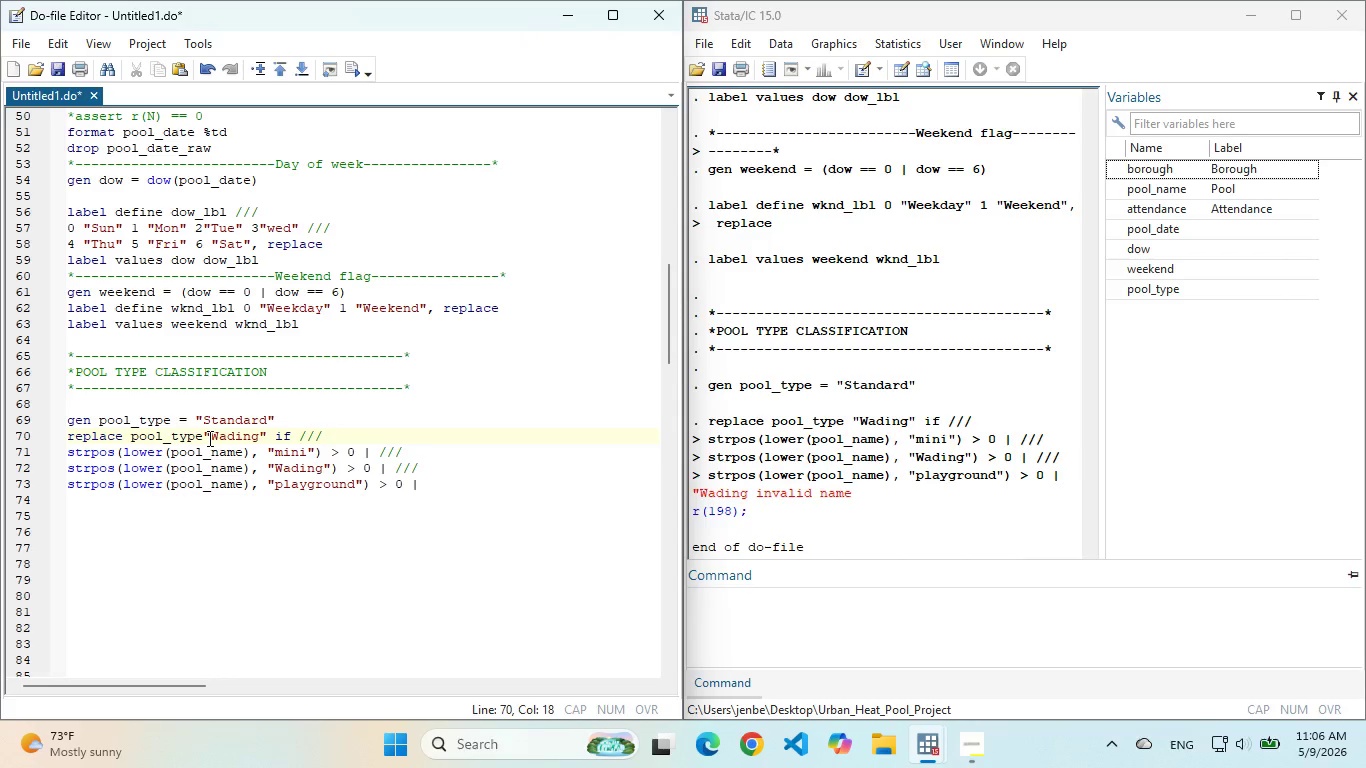 
key(Equal)
 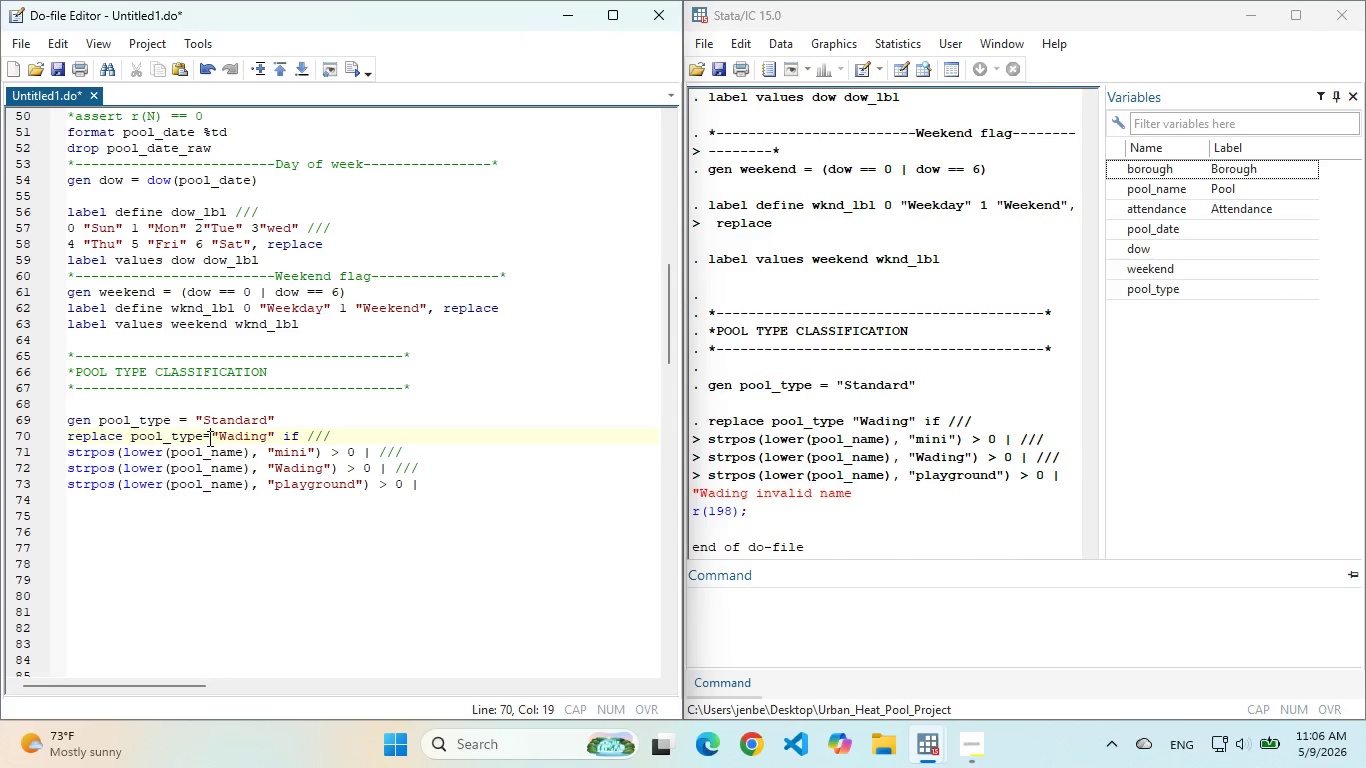 
key(Backspace)
 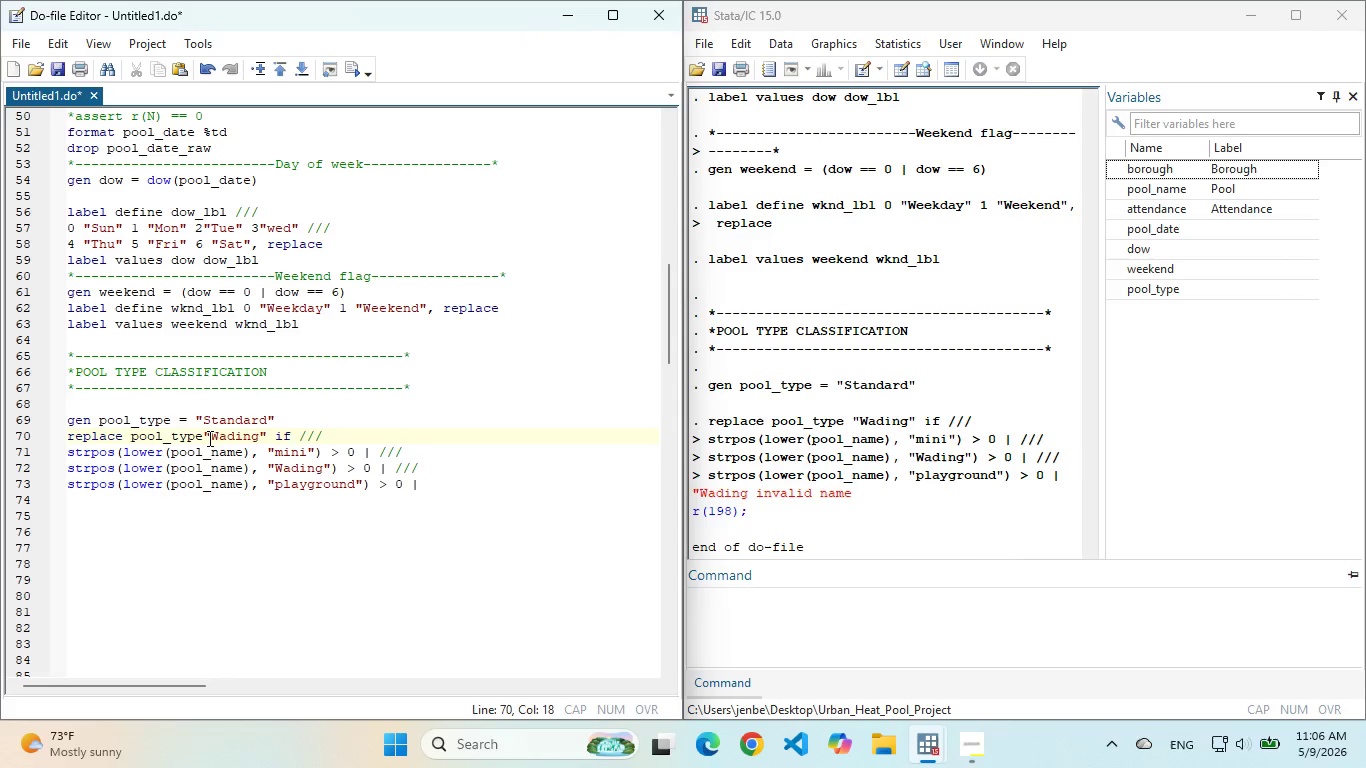 
key(Space)
 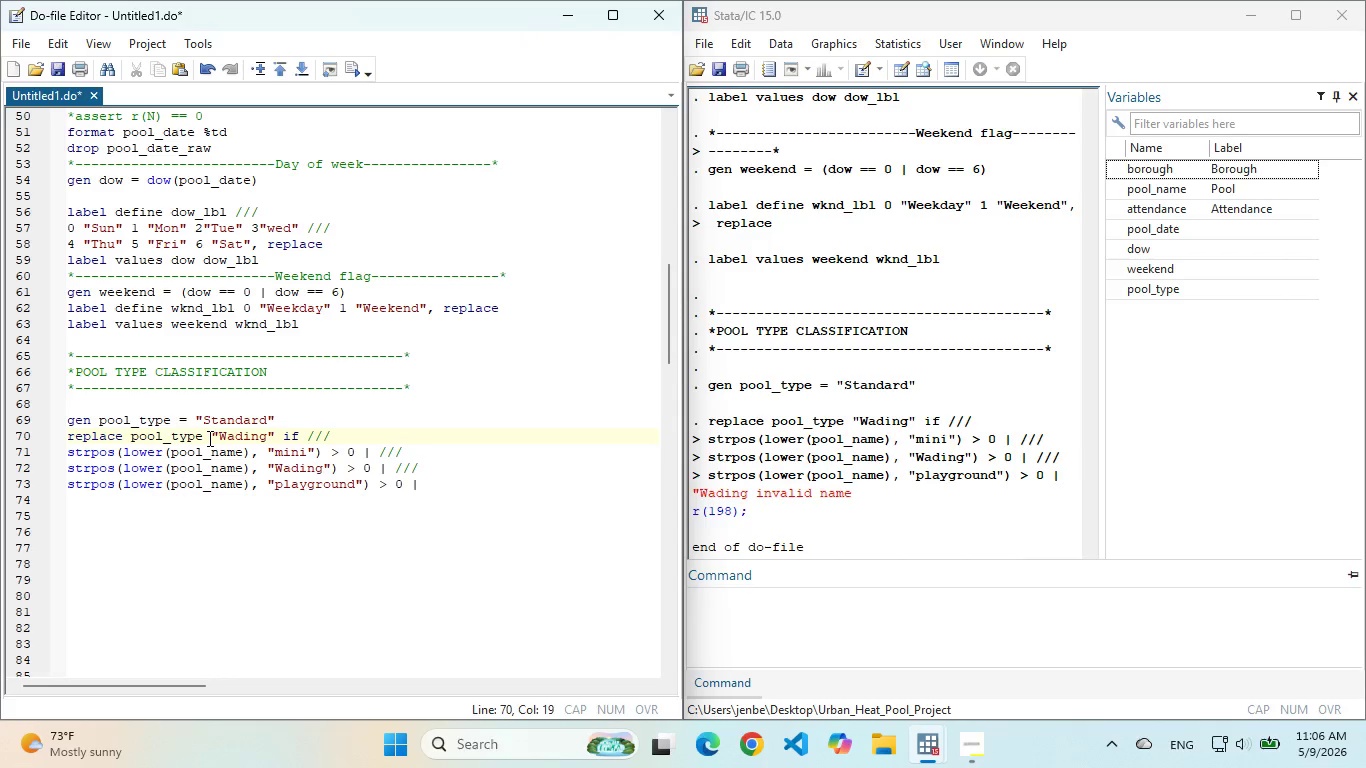 
key(Equal)
 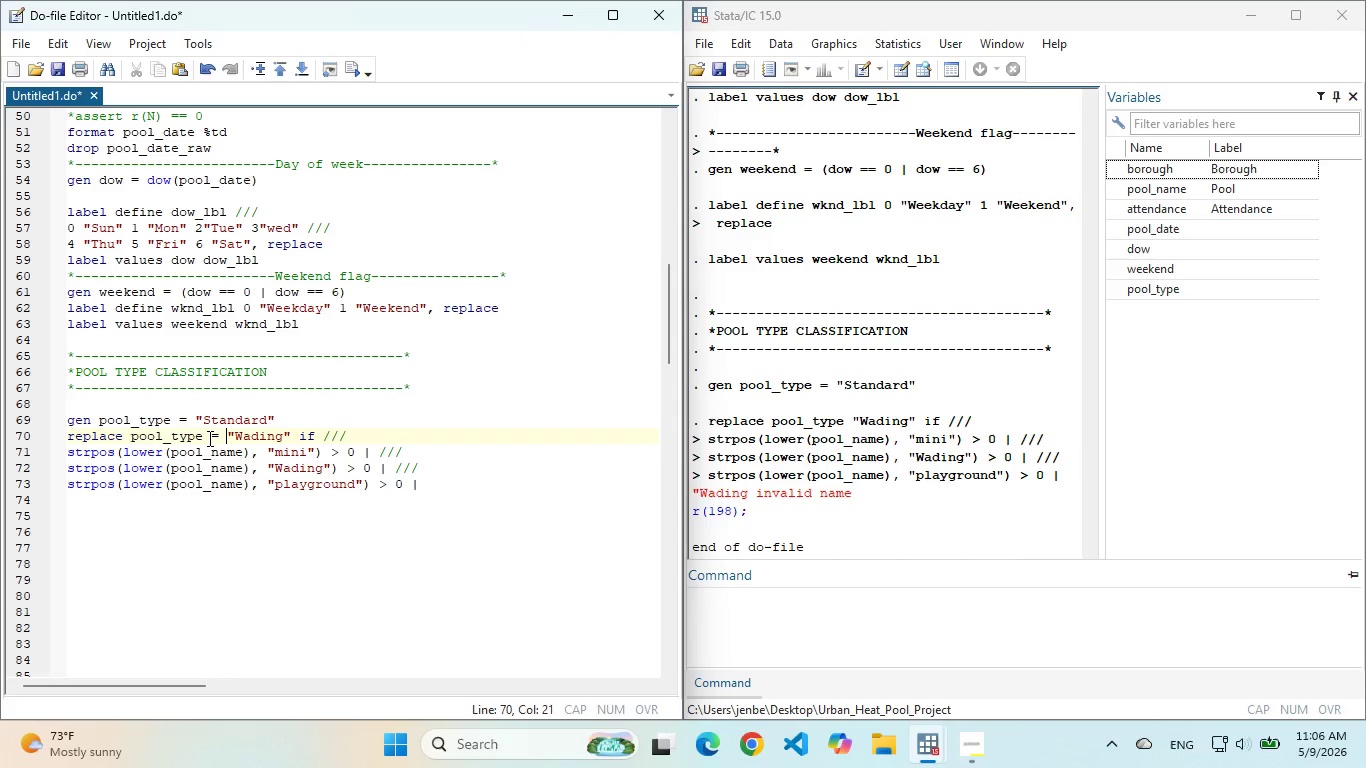 
key(Space)
 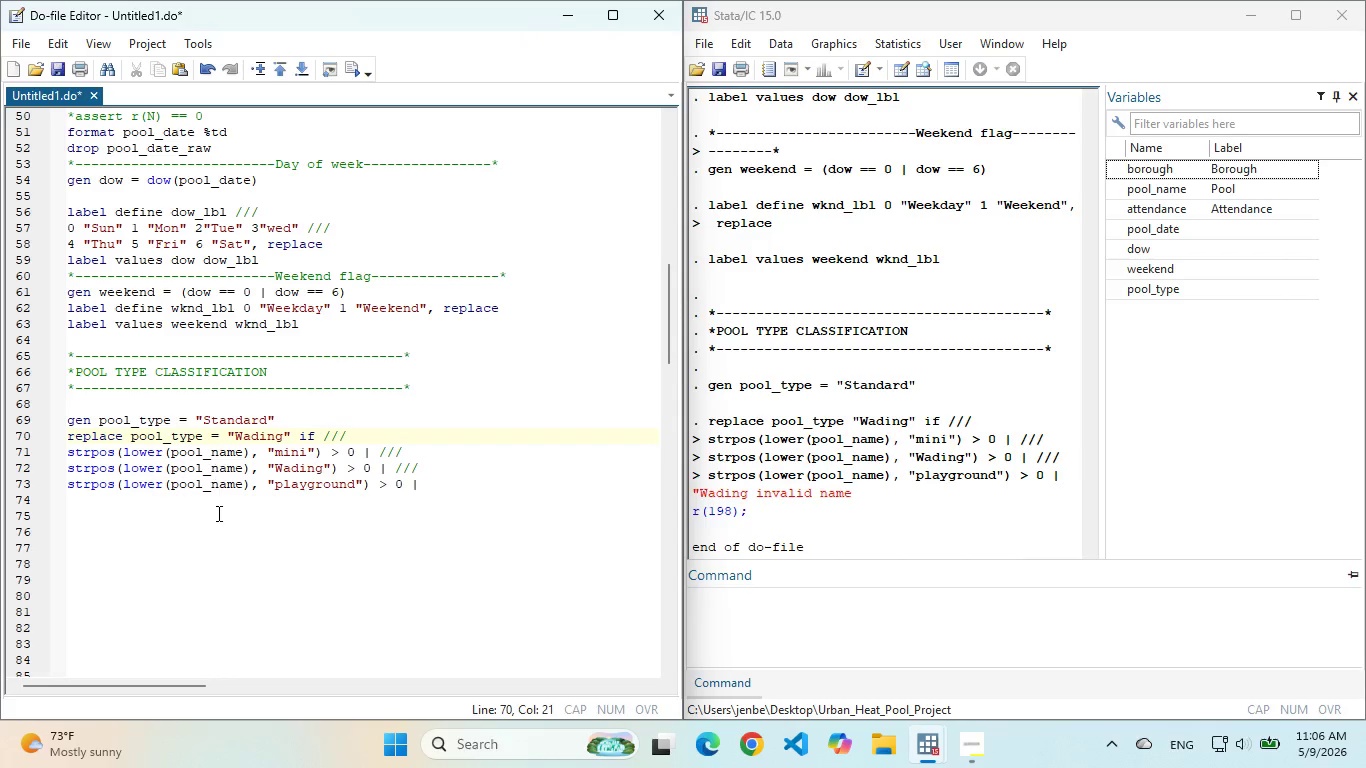 
left_click_drag(start_coordinate=[217, 514], to_coordinate=[56, 420])
 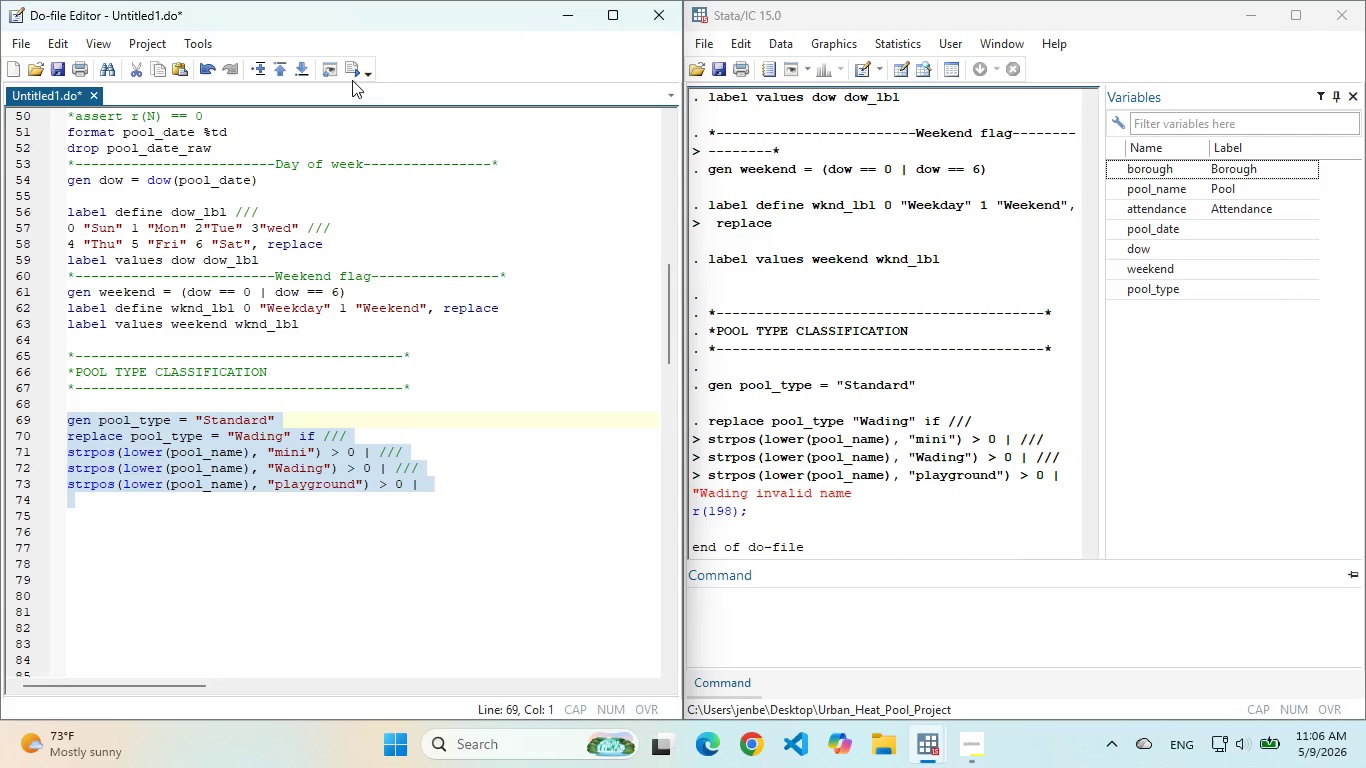 
double_click([352, 74])
 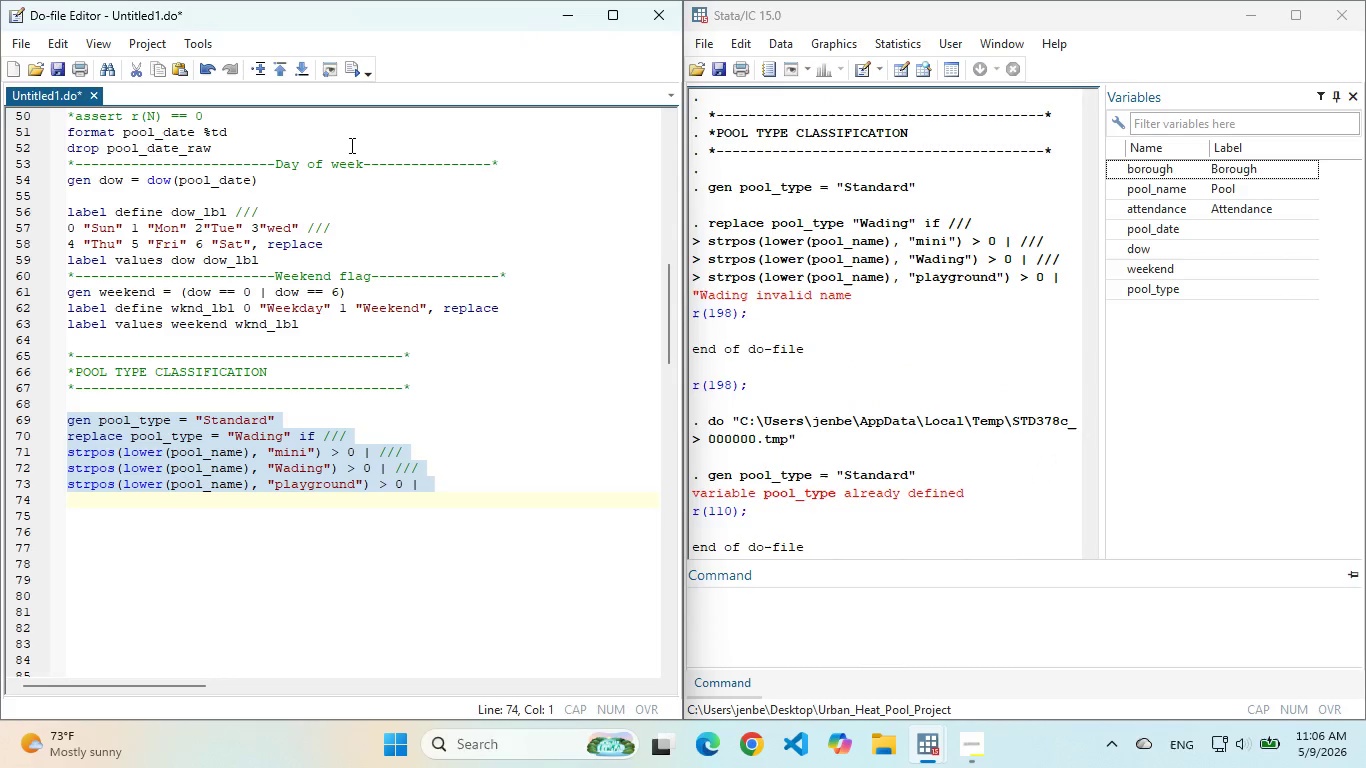 
left_click([352, 152])
 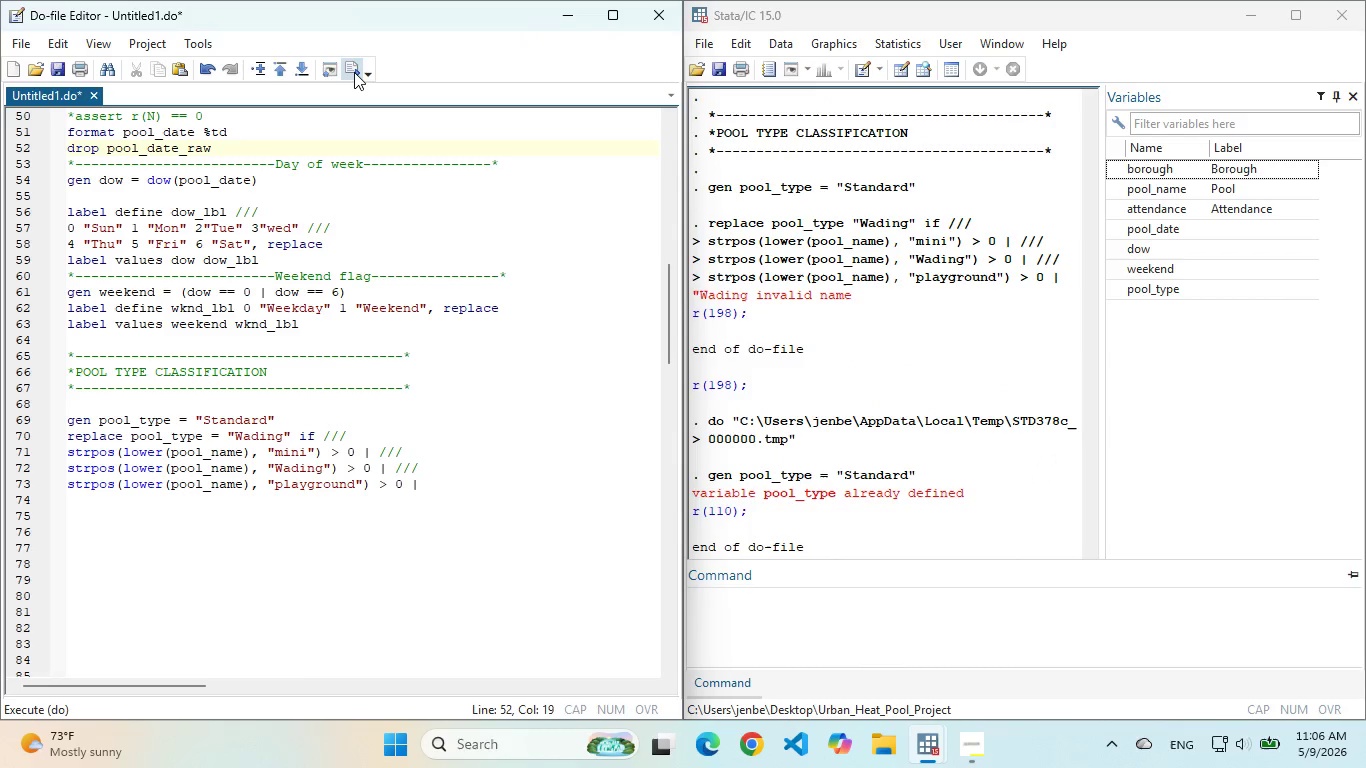 
left_click([354, 72])
 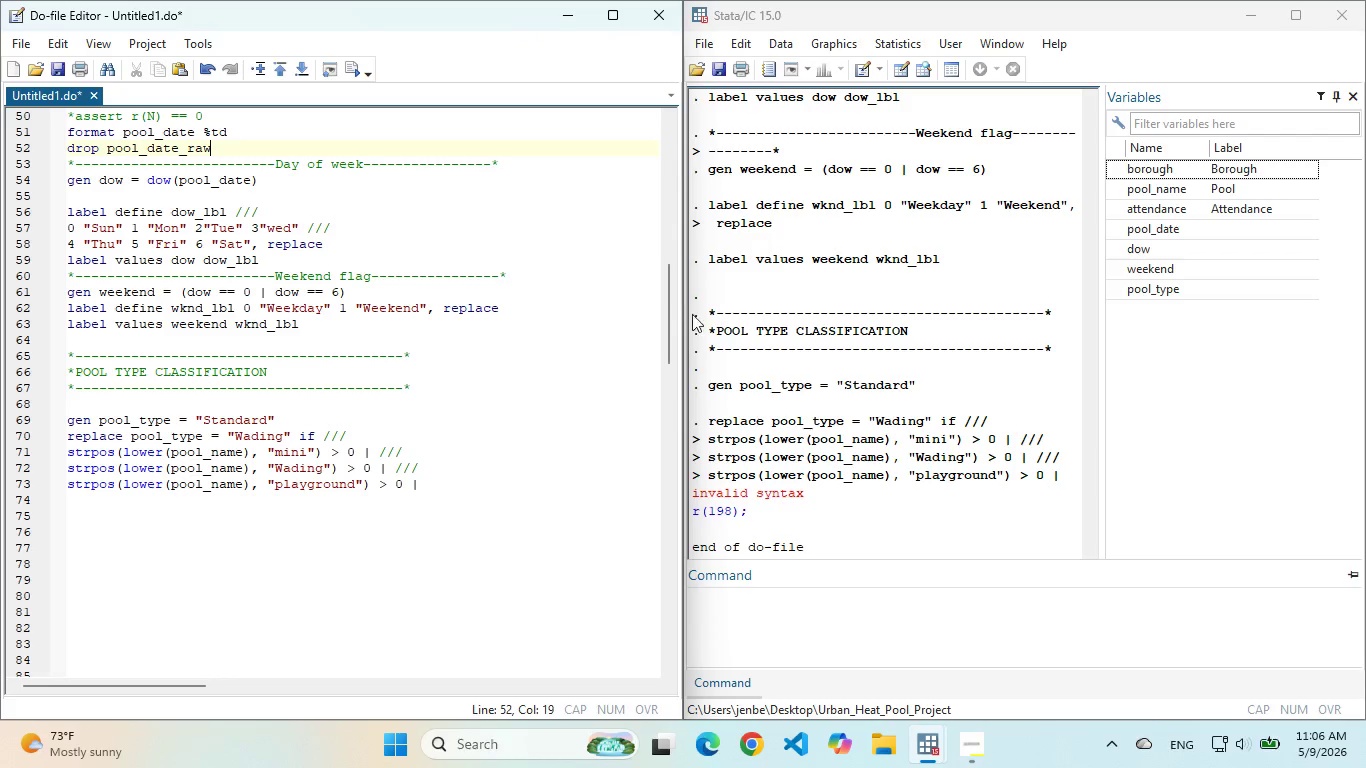 
left_click([347, 442])
 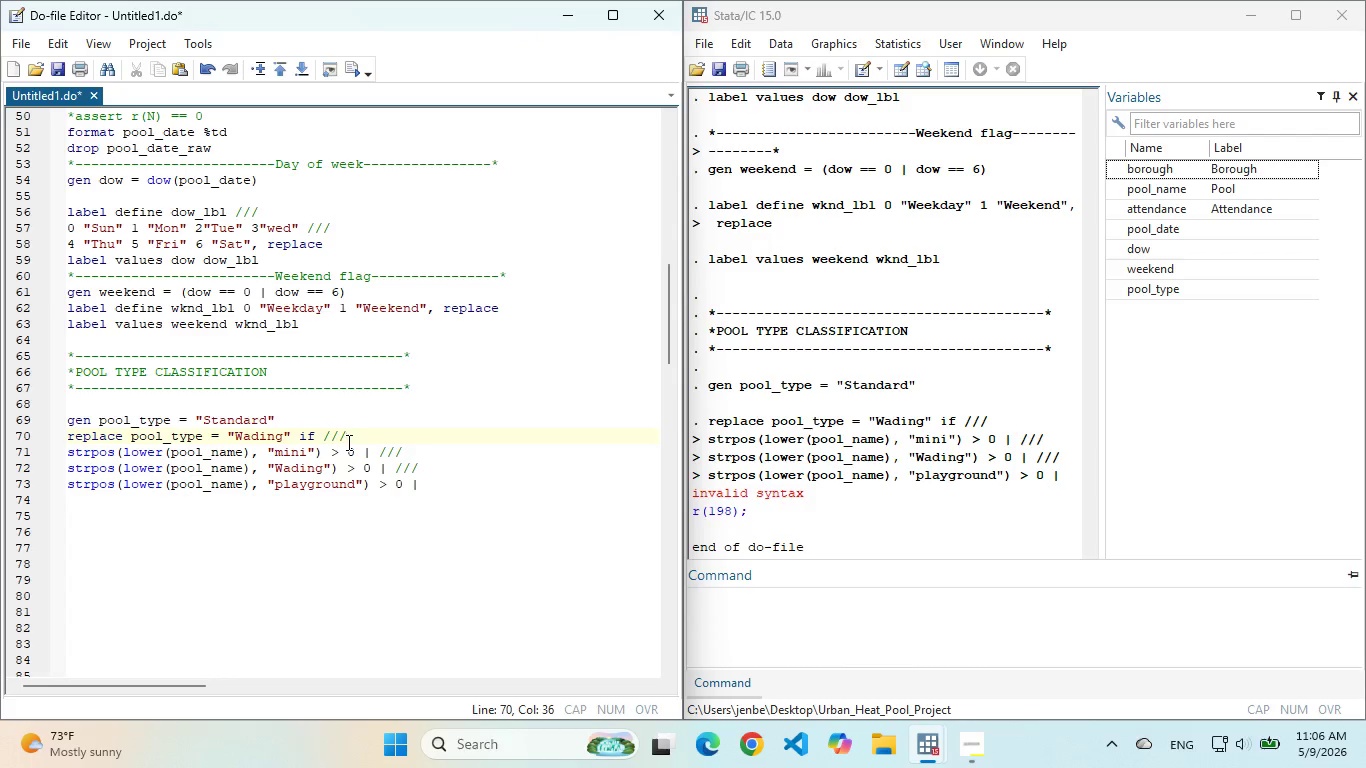 
scroll: coordinate [347, 442], scroll_direction: down, amount: 1.0
 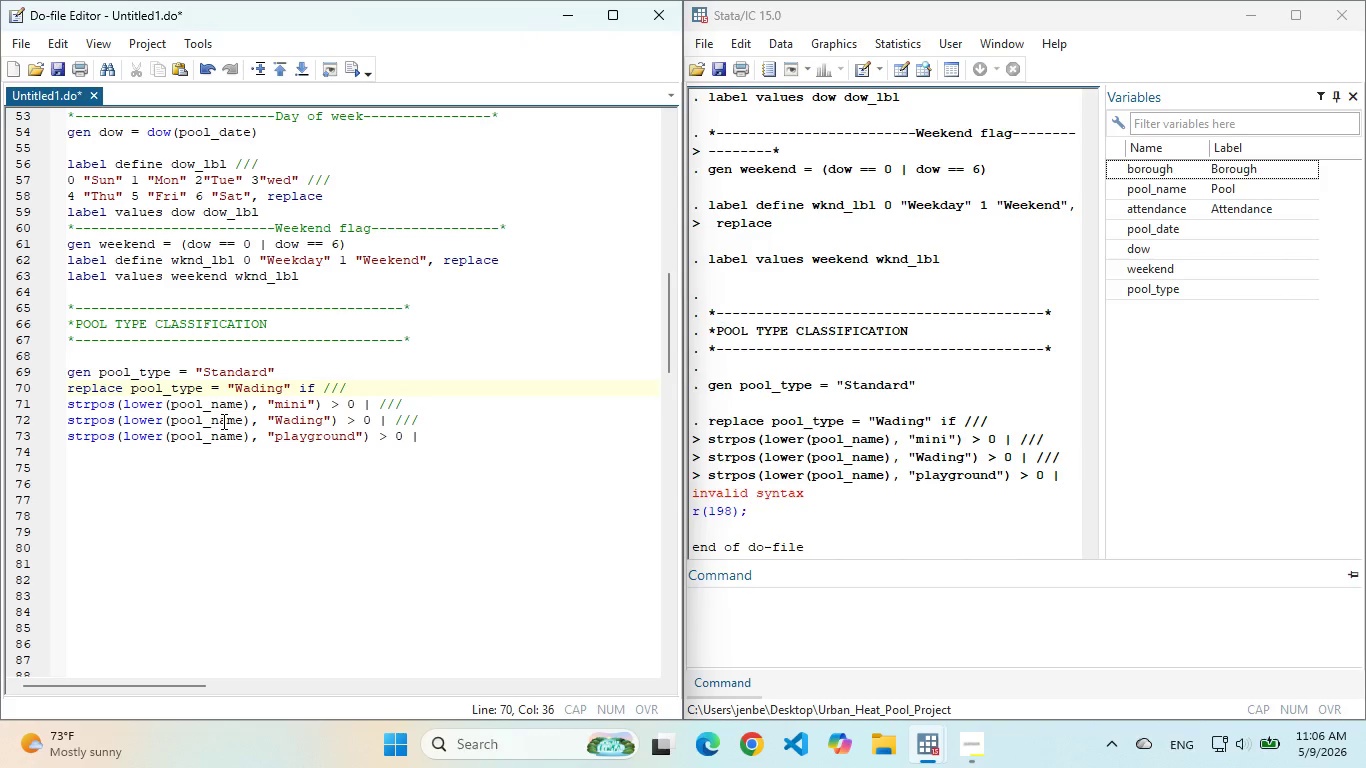 
wait(12.85)
 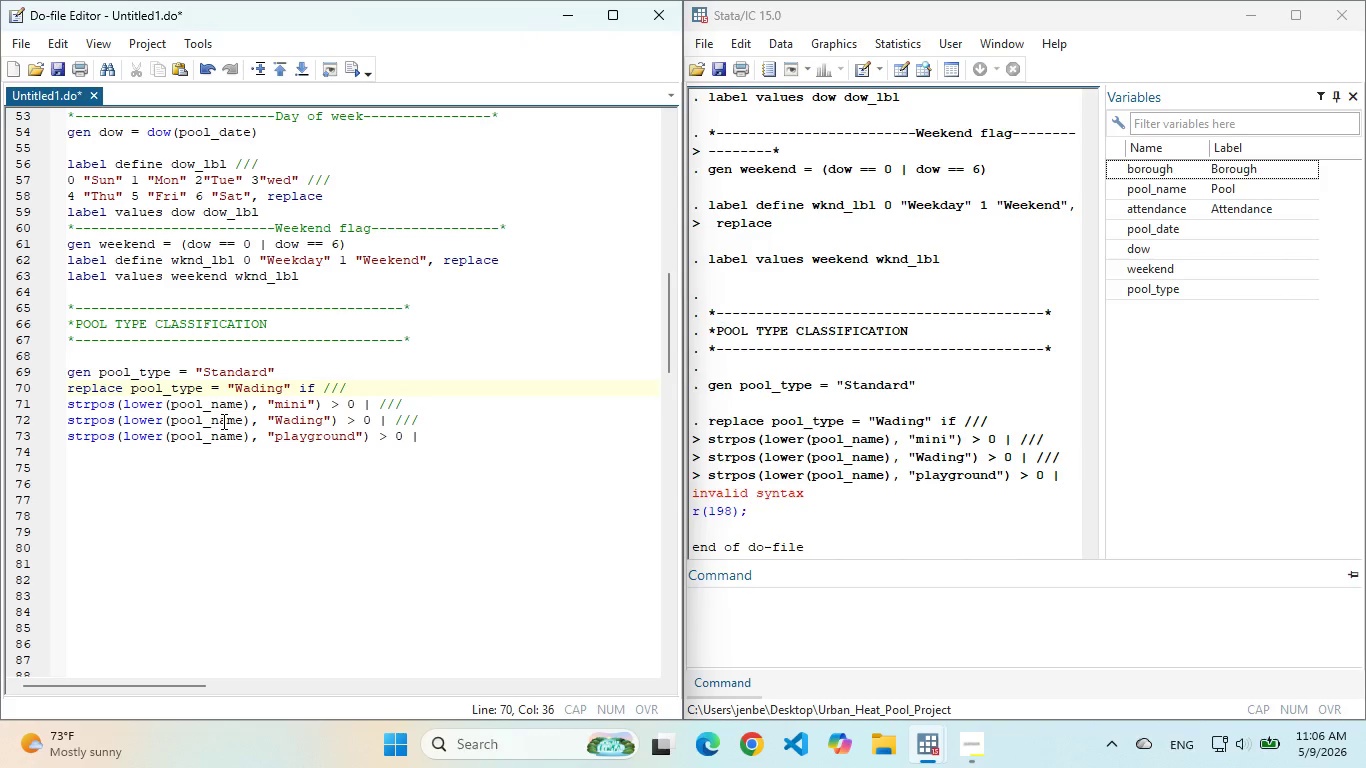 
left_click([361, 407])
 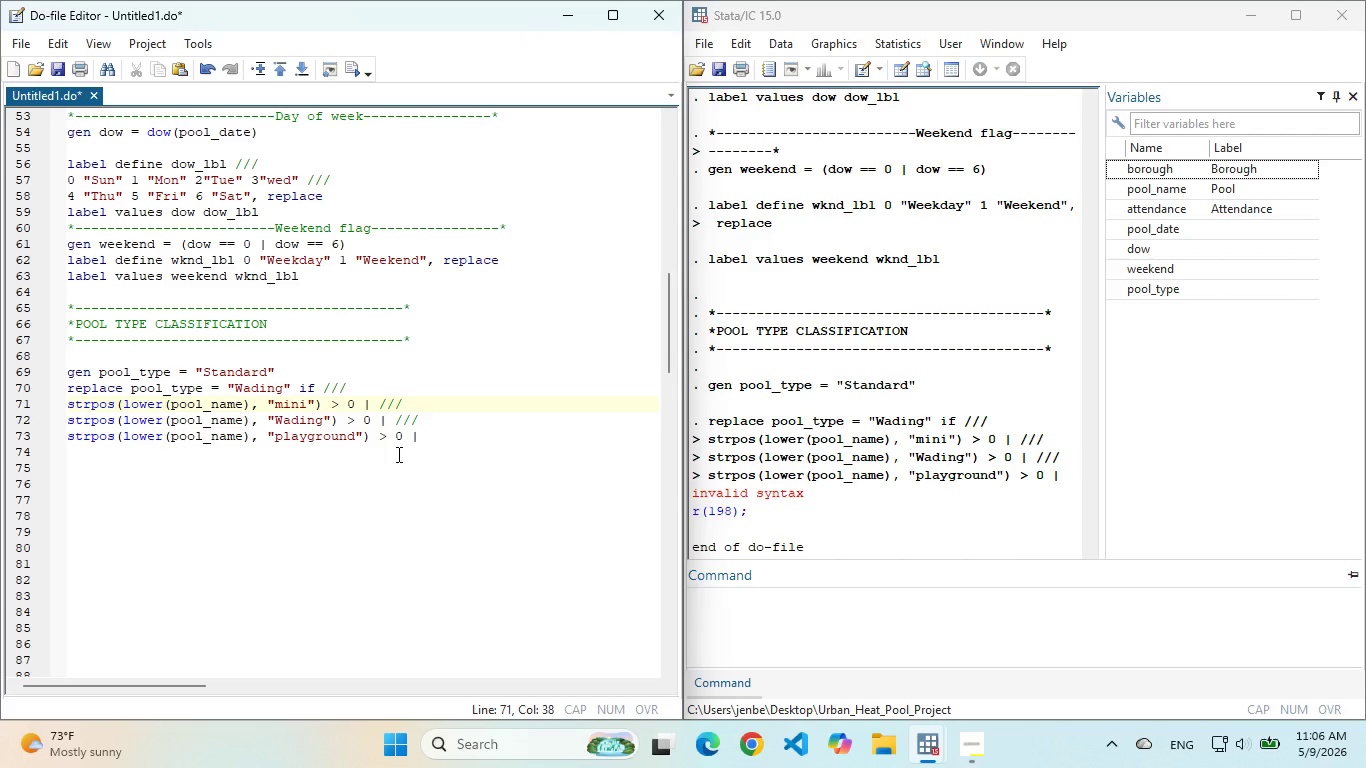 
key(Backspace)
 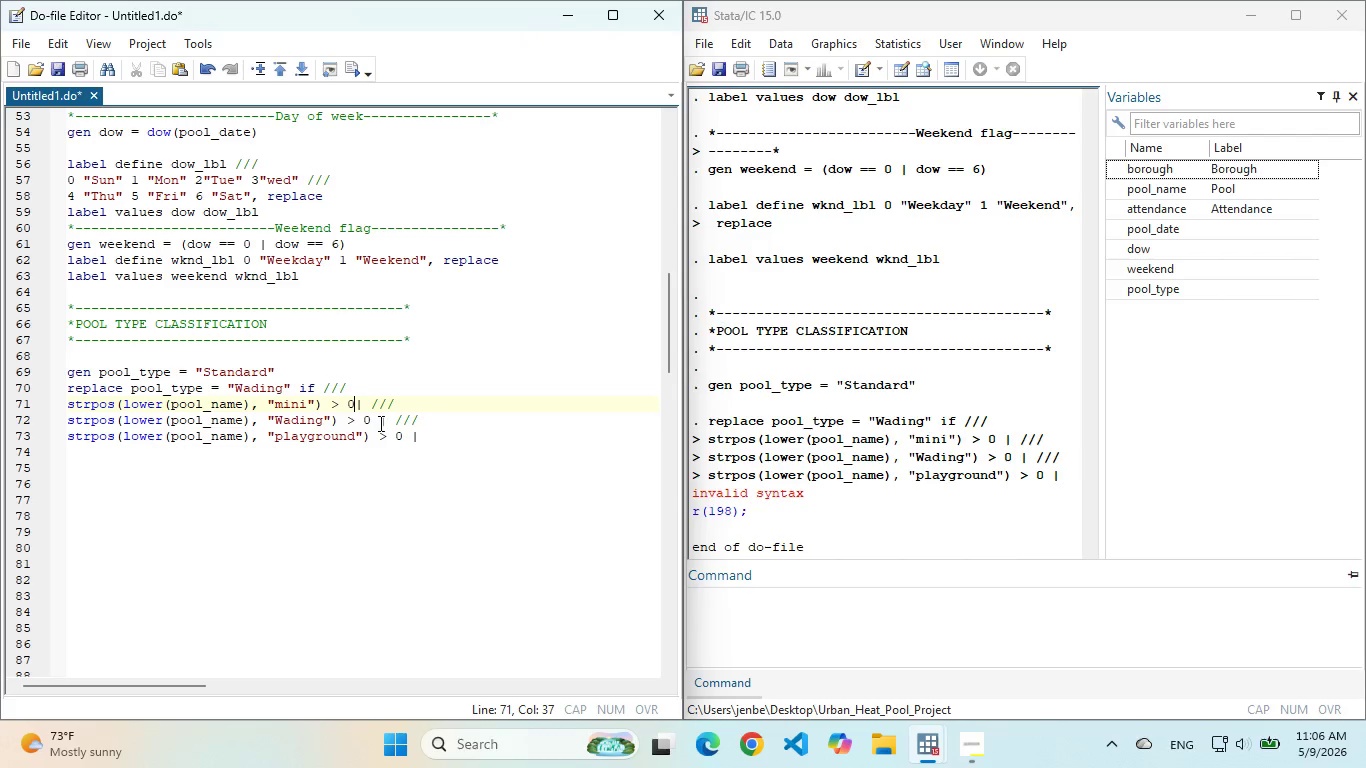 
left_click([380, 423])
 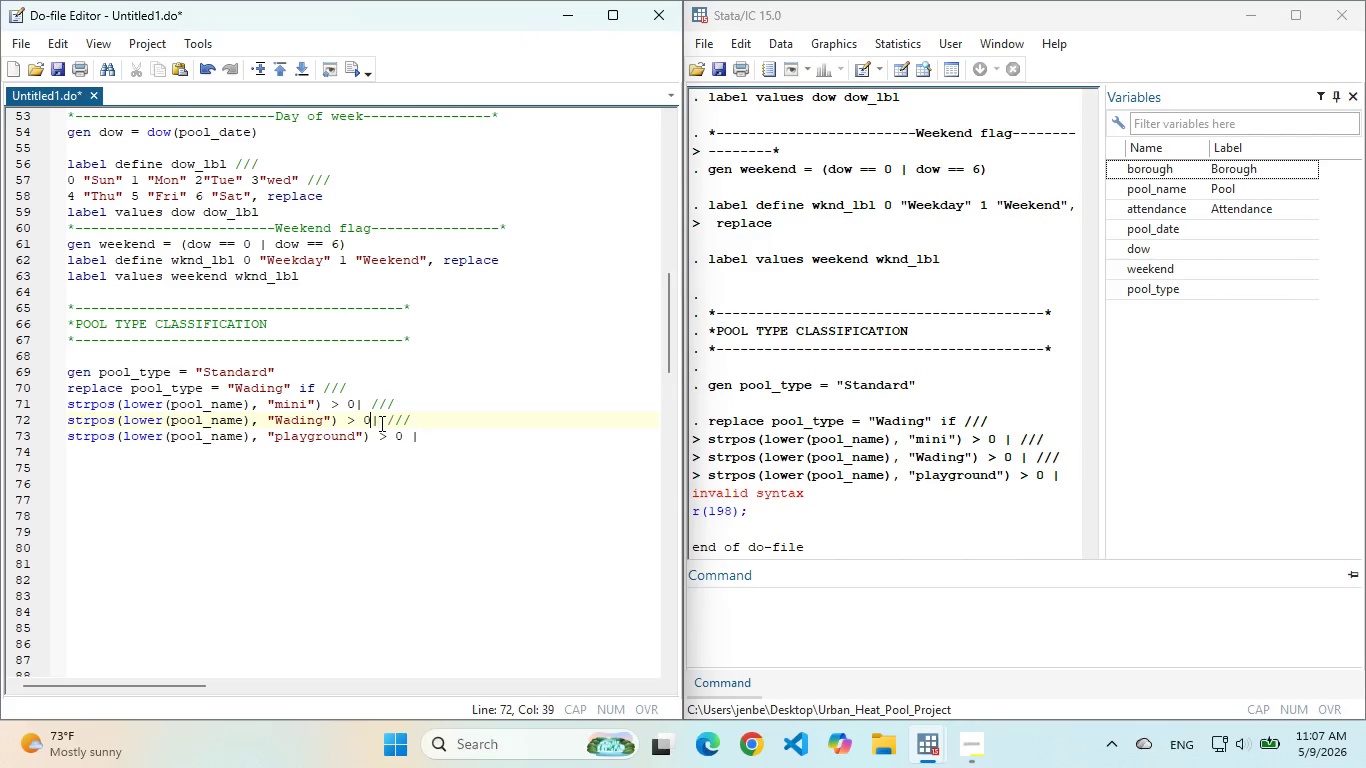 
key(Backspace)
 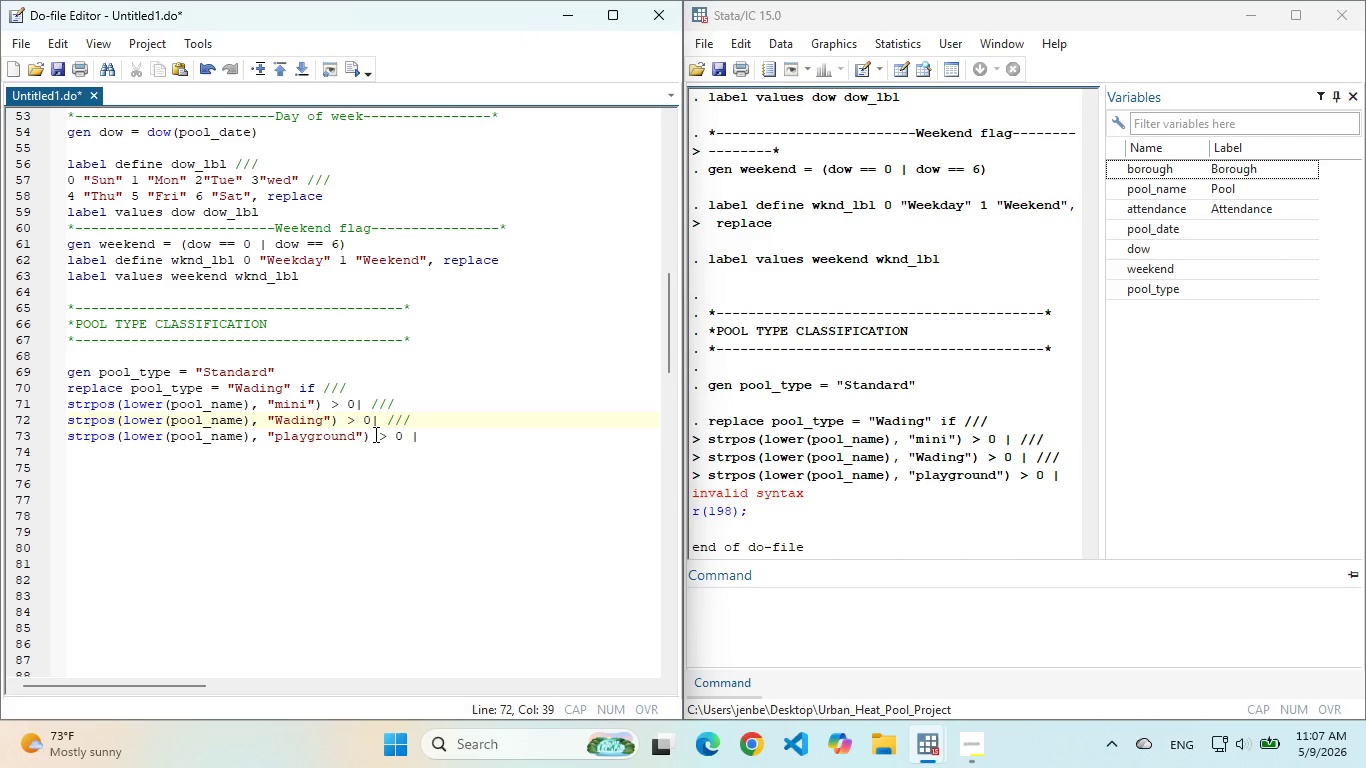 
wait(12.3)
 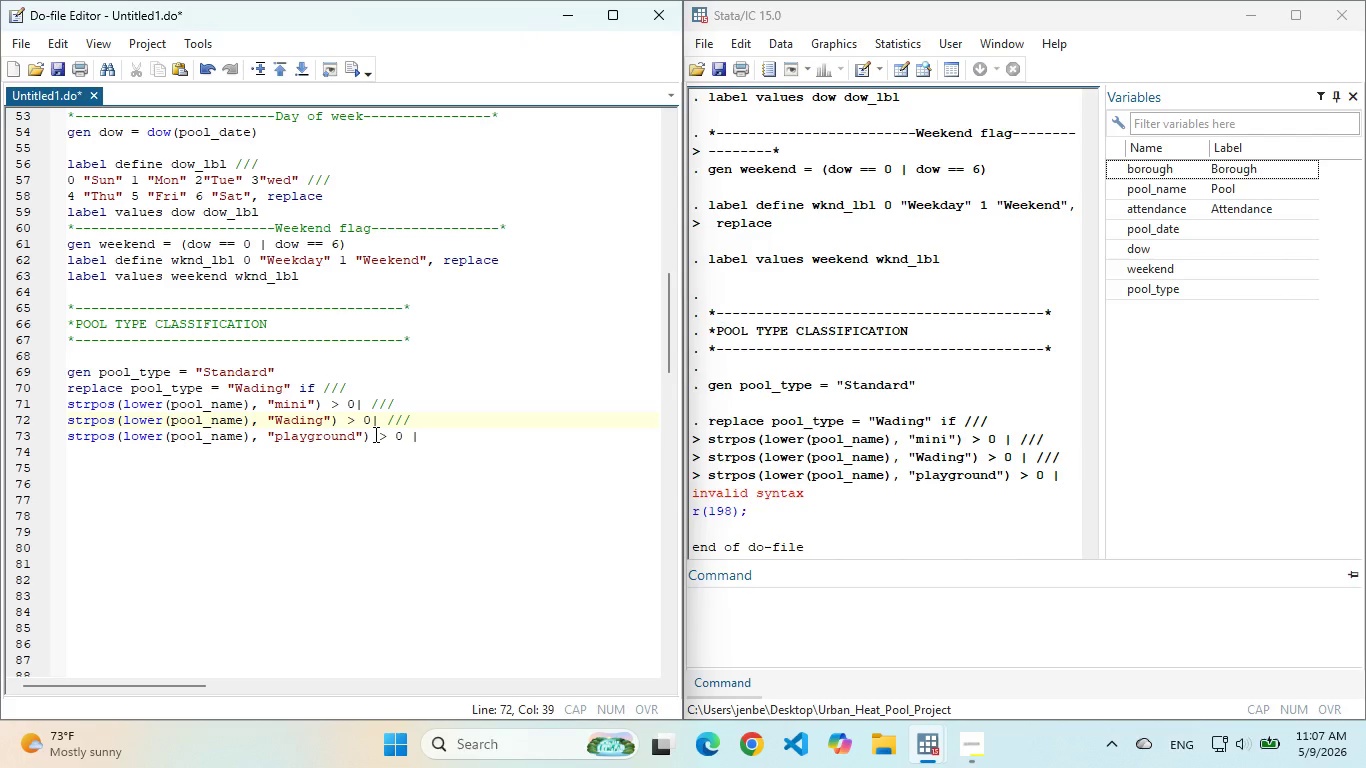 
left_click([349, 62])
 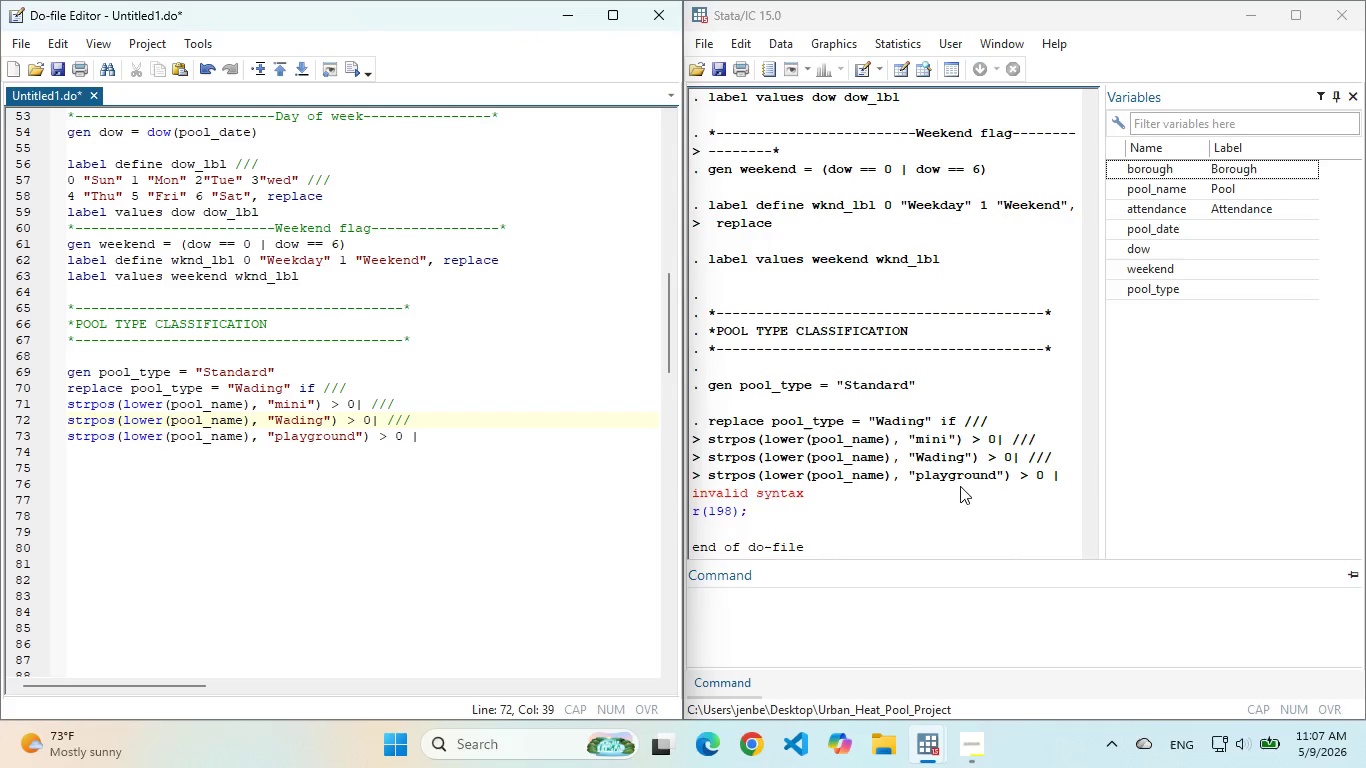 
wait(7.0)
 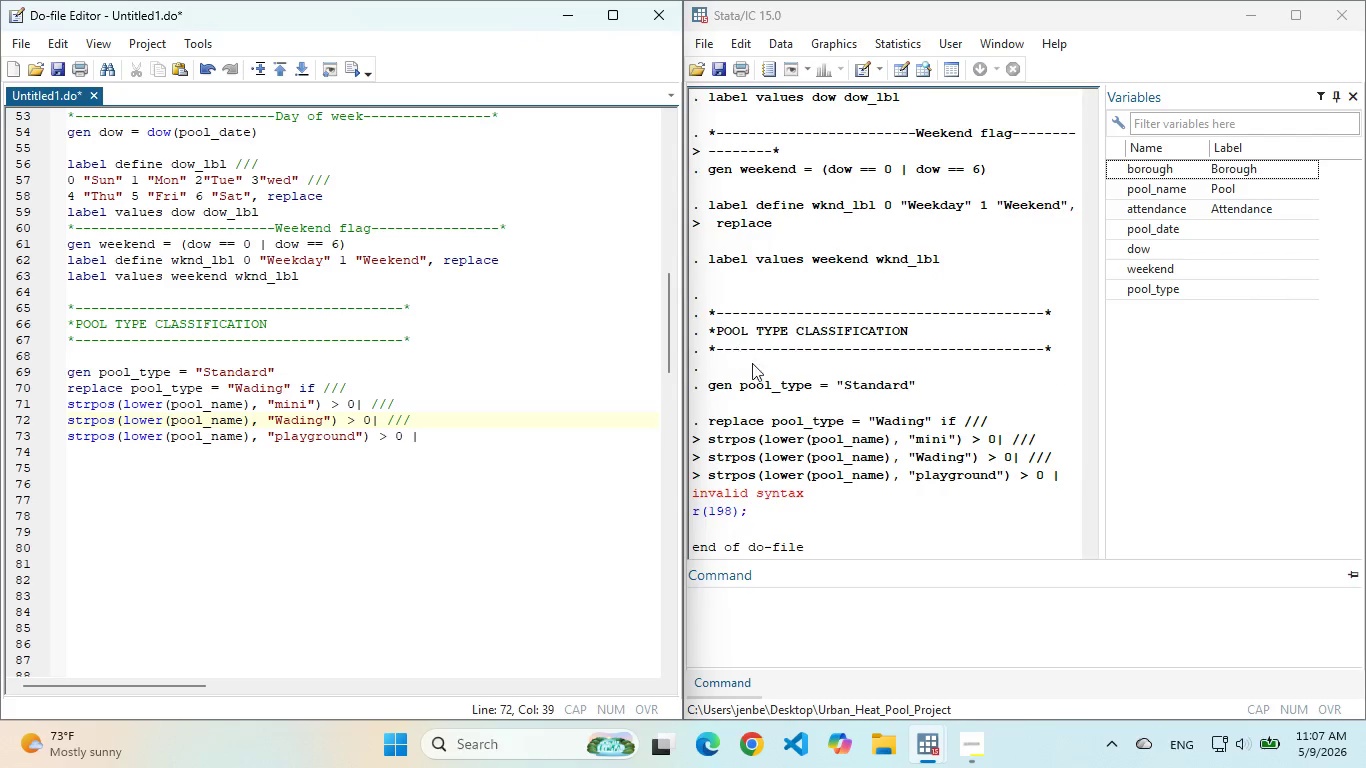 
left_click_drag(start_coordinate=[295, 371], to_coordinate=[57, 370])
 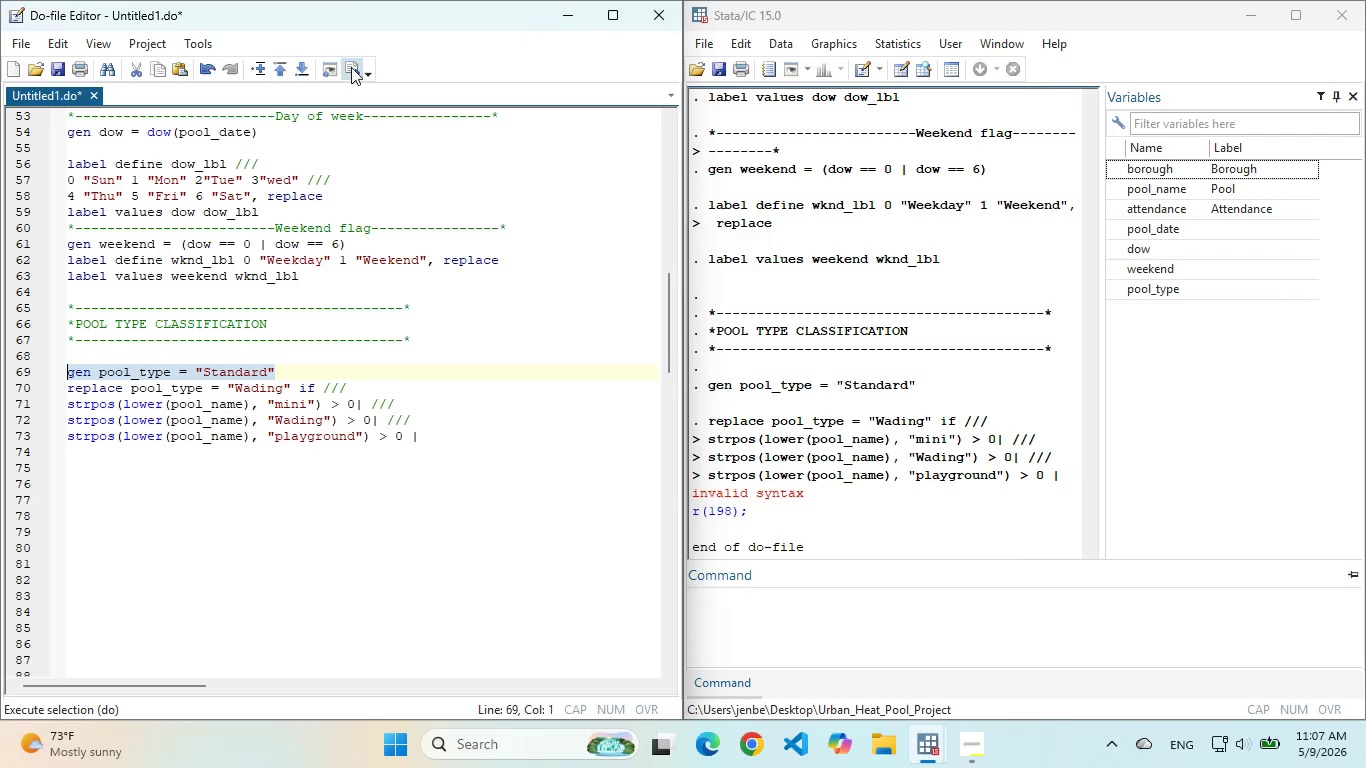 
left_click([351, 66])
 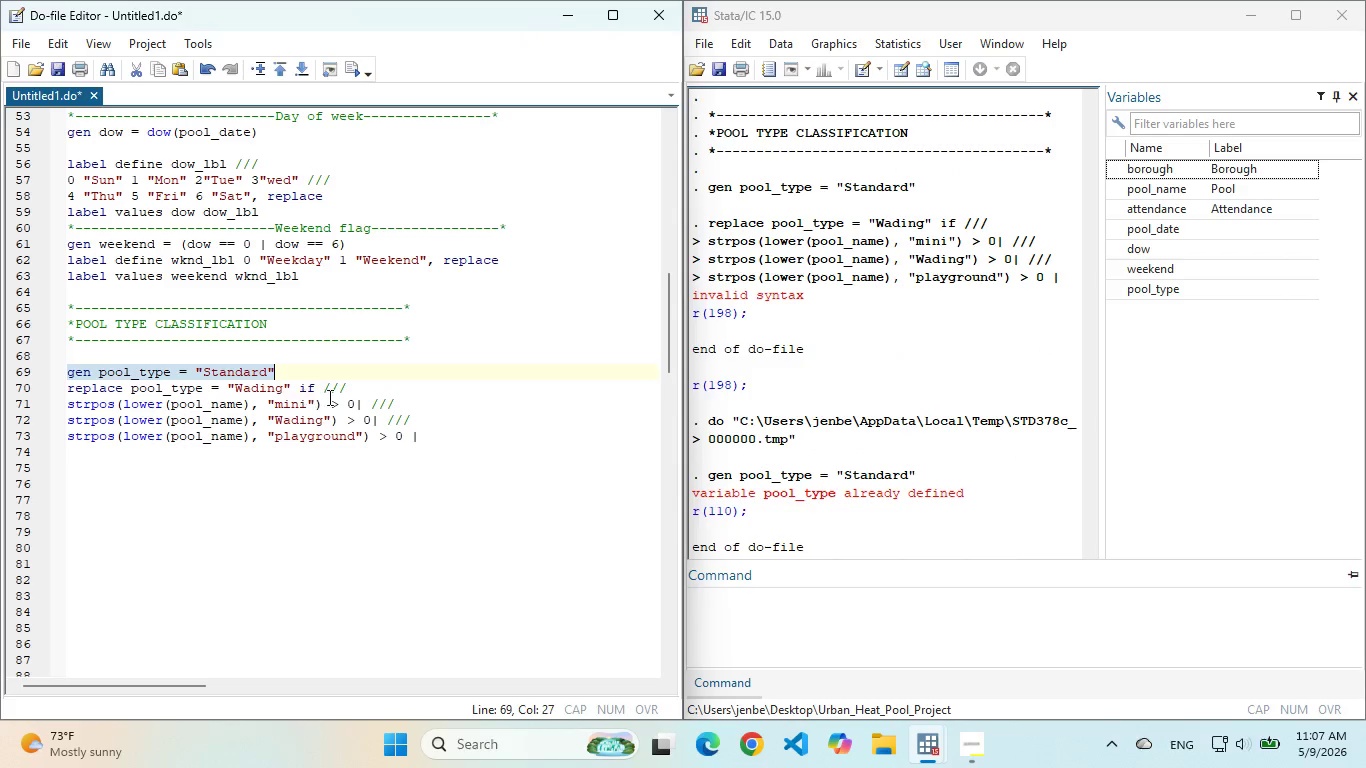 
left_click_drag(start_coordinate=[362, 382], to_coordinate=[55, 390])
 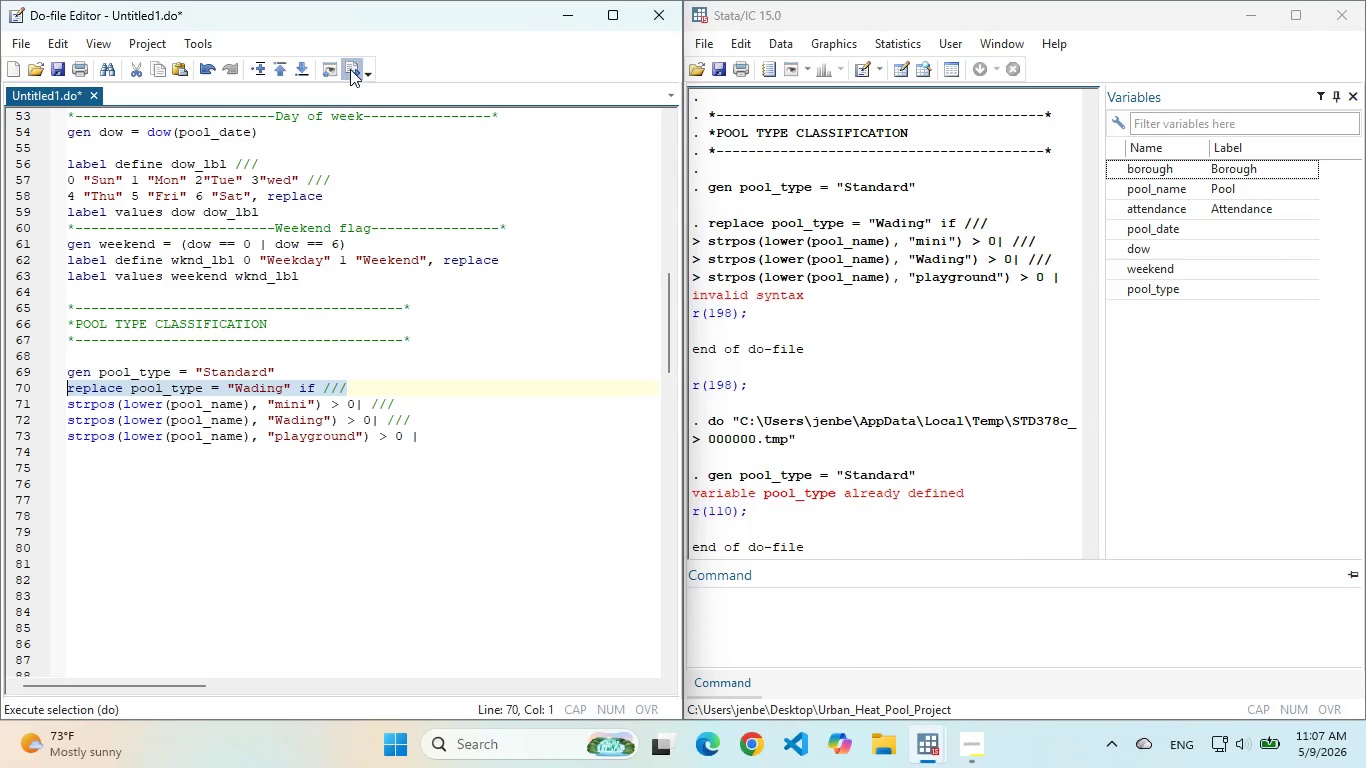 
left_click([350, 69])
 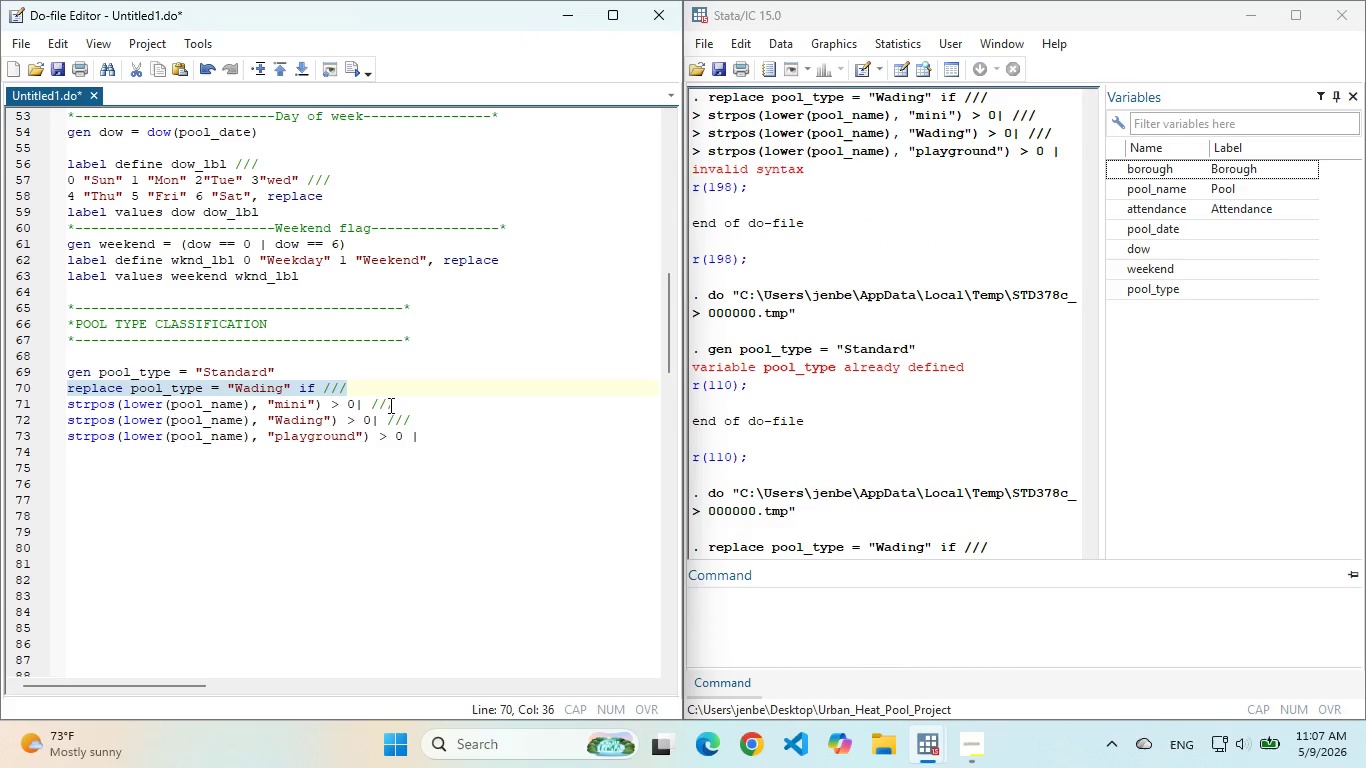 
left_click_drag(start_coordinate=[405, 404], to_coordinate=[61, 404])
 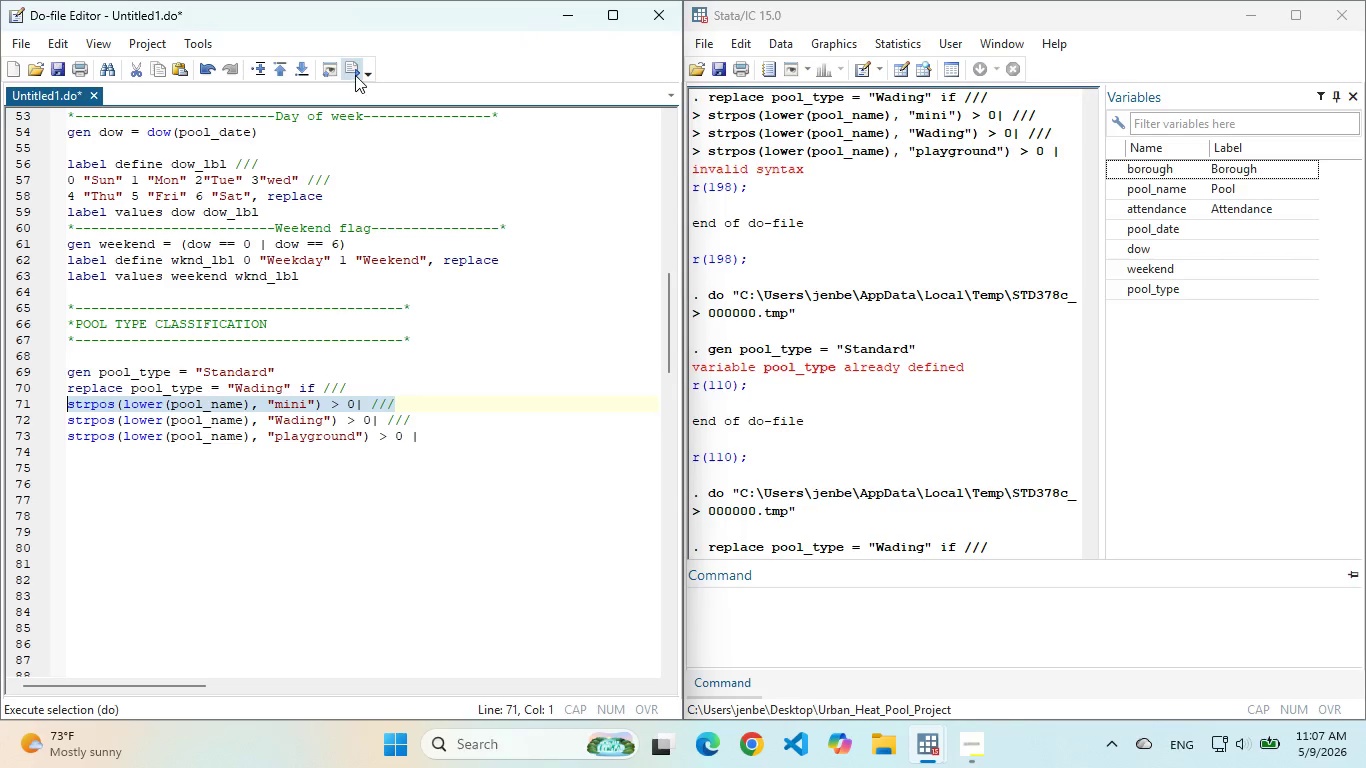 
left_click([355, 75])
 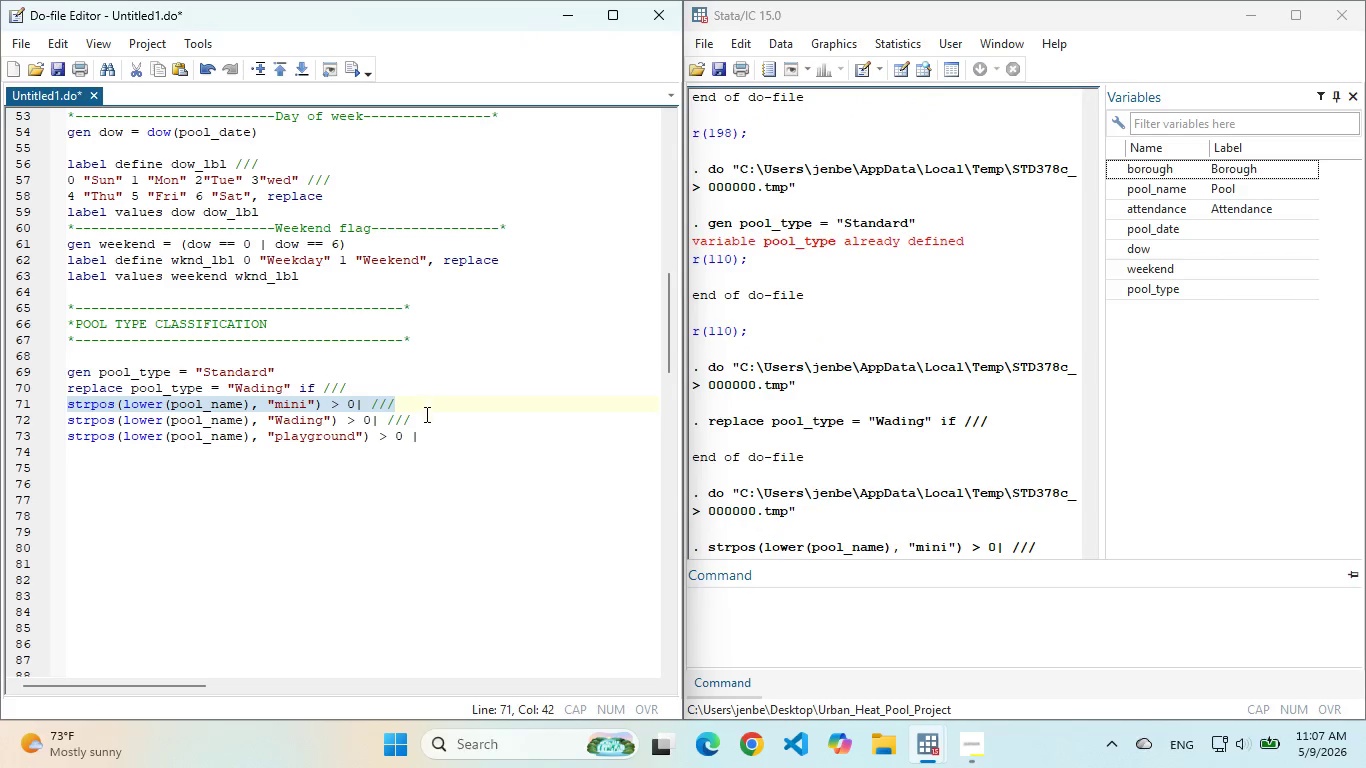 
left_click_drag(start_coordinate=[425, 414], to_coordinate=[49, 419])
 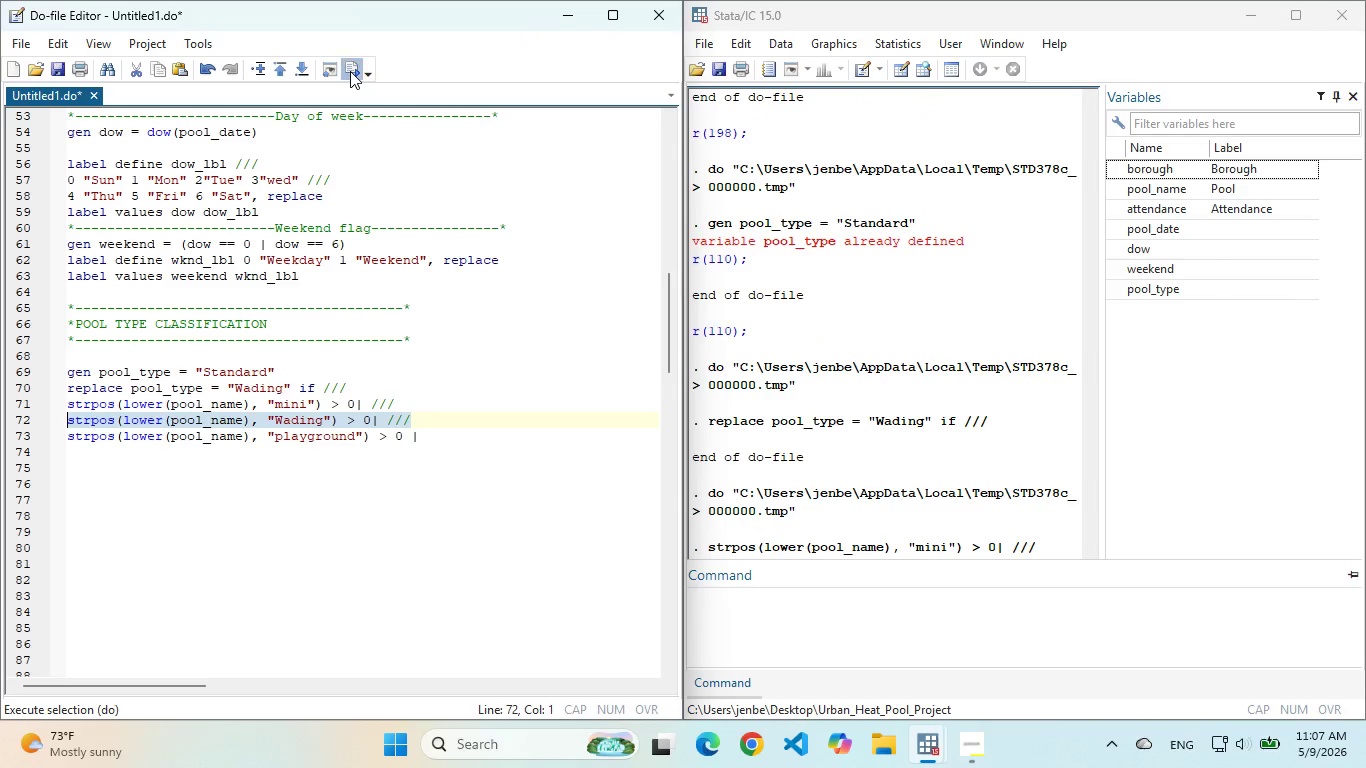 
left_click([350, 71])
 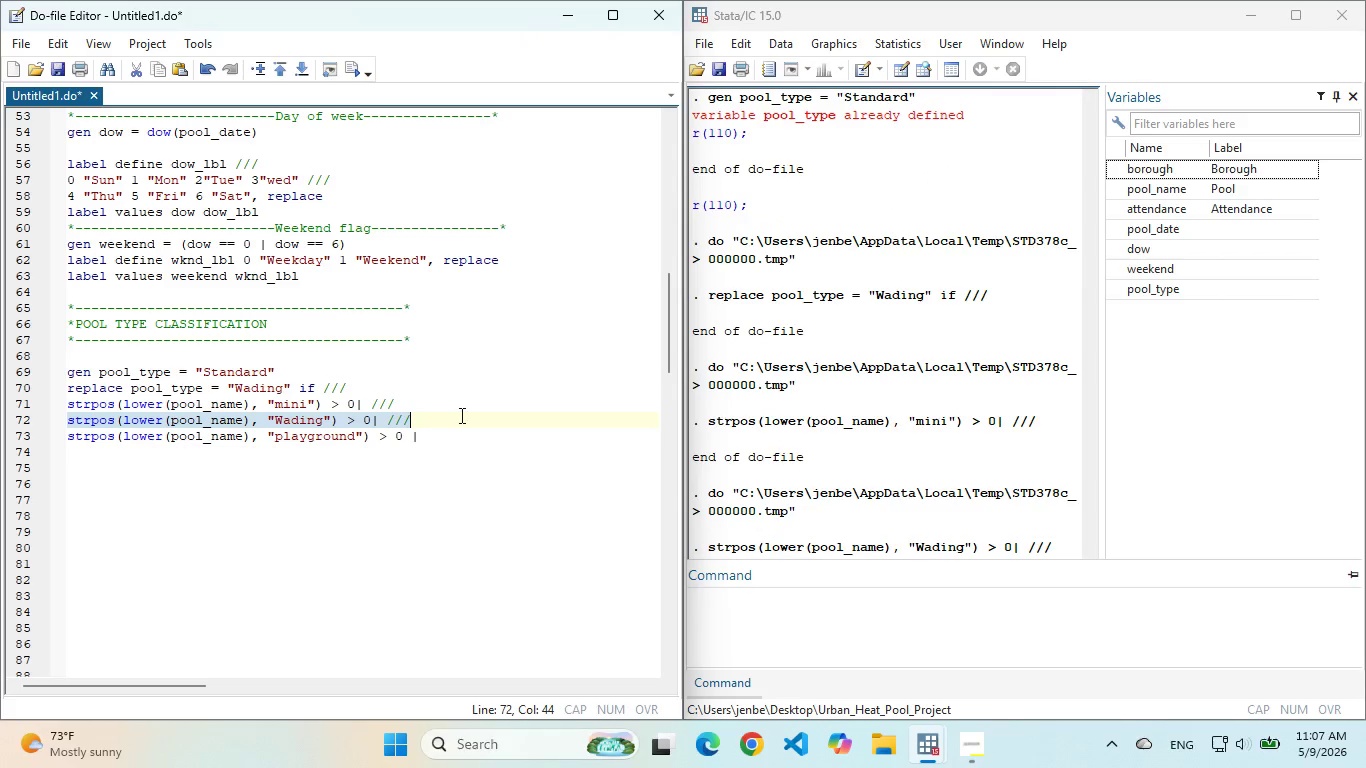 
left_click_drag(start_coordinate=[456, 437], to_coordinate=[62, 426])
 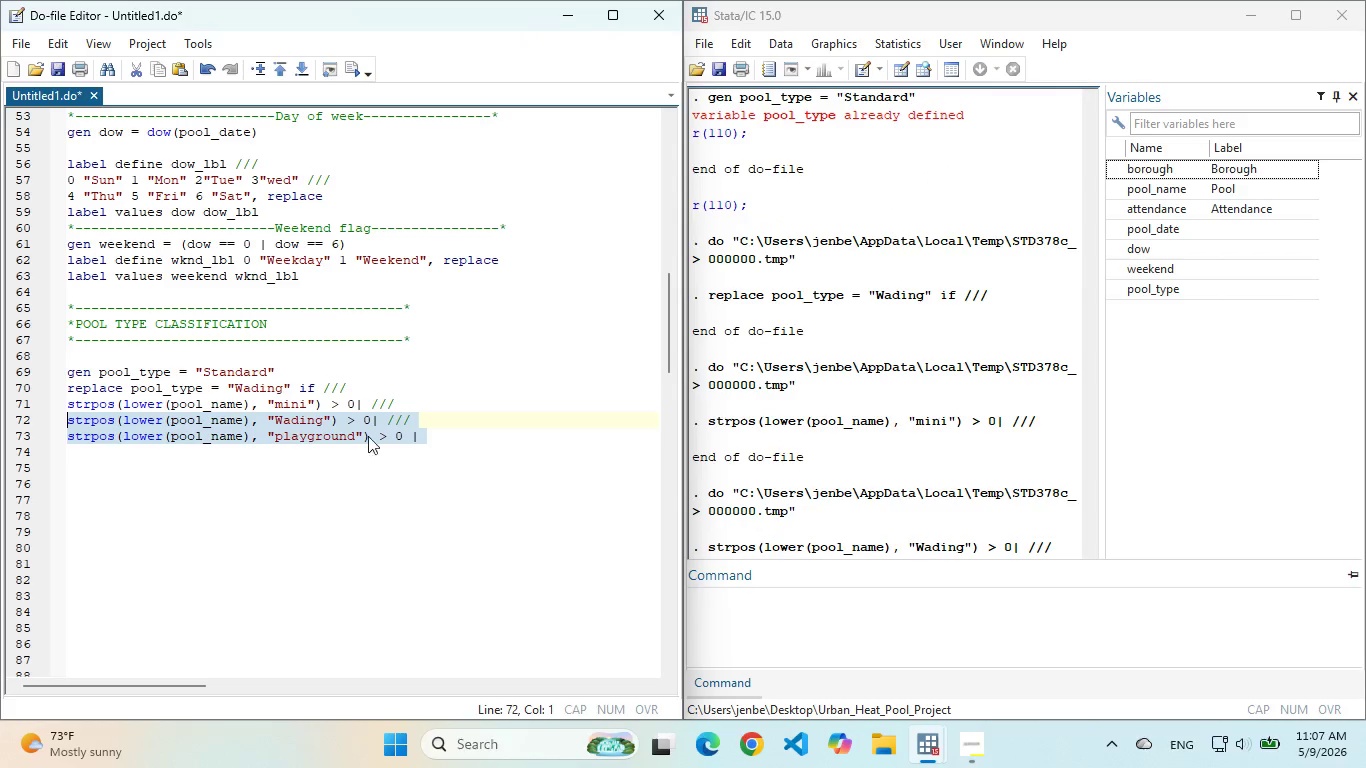 
left_click([383, 437])
 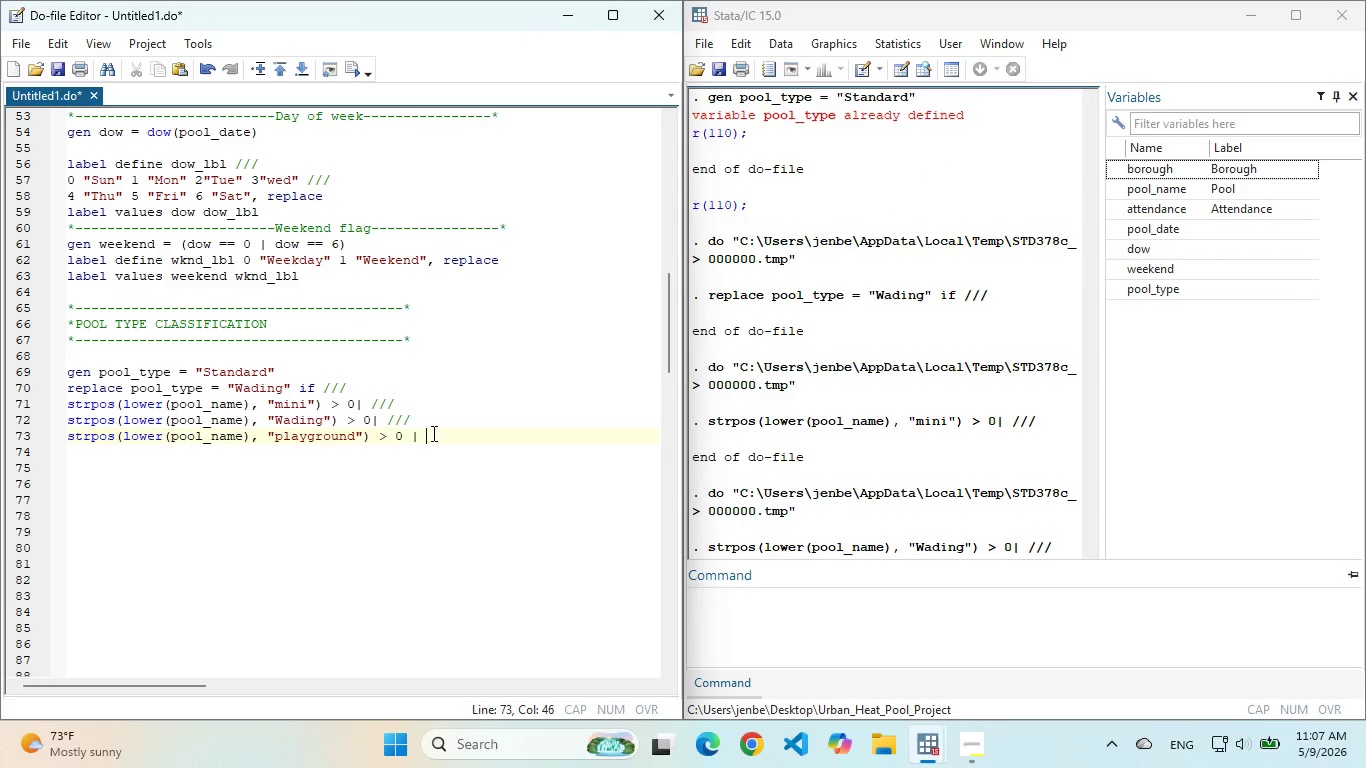 
left_click_drag(start_coordinate=[432, 433], to_coordinate=[22, 440])
 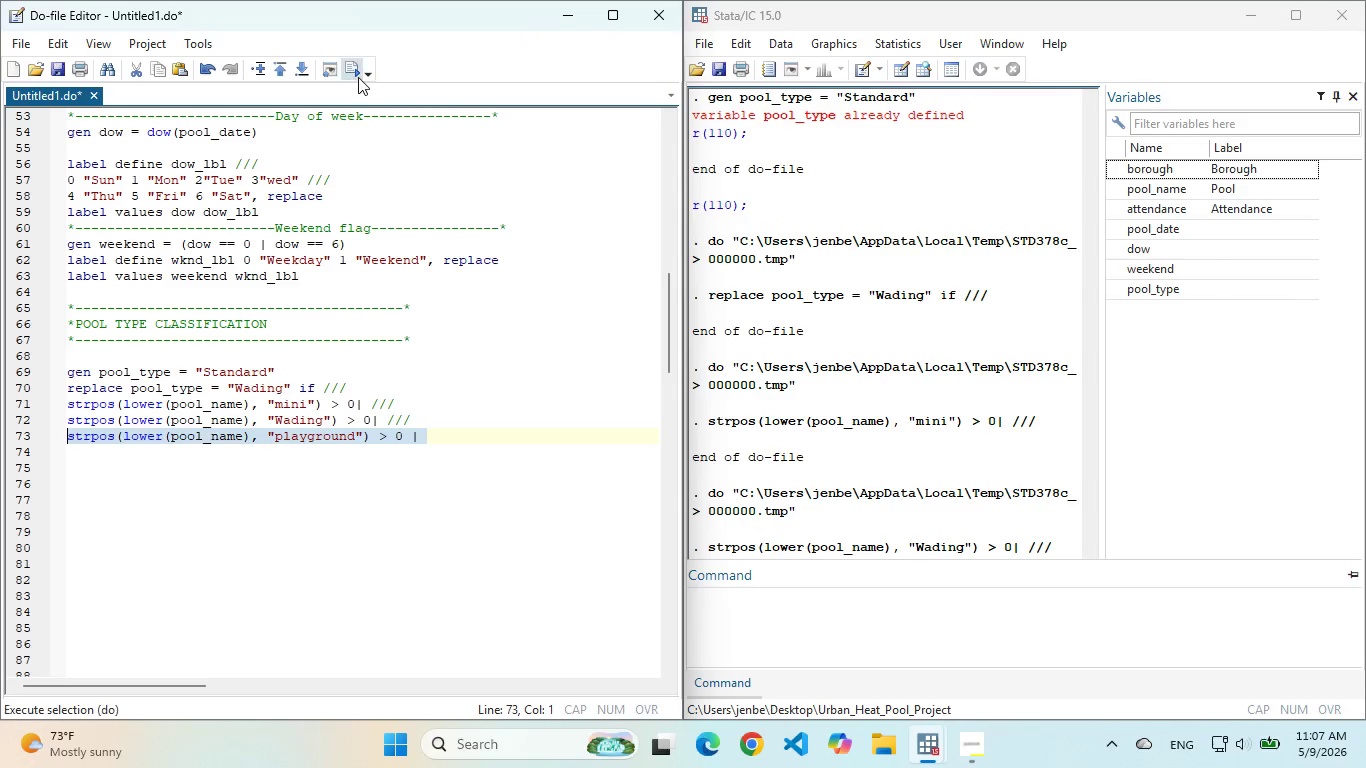 
left_click([358, 77])
 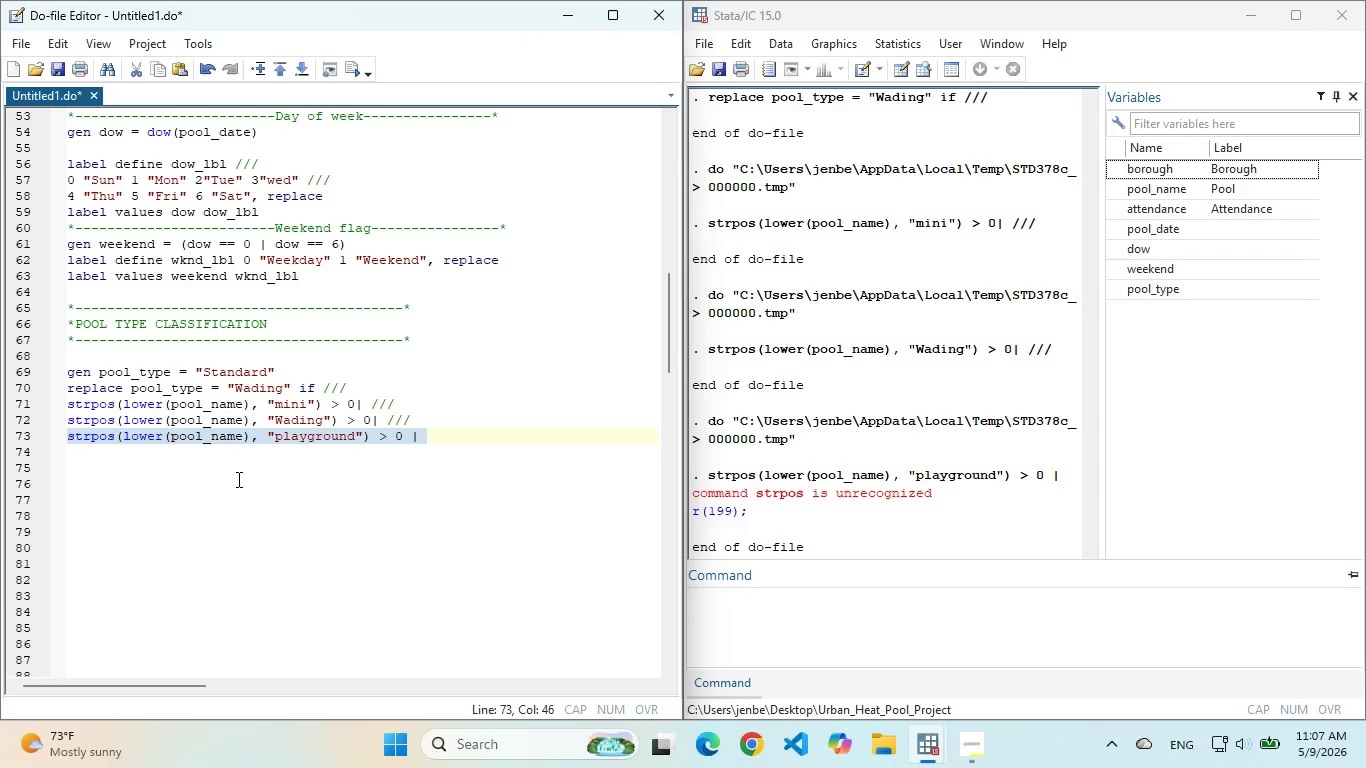 
wait(8.02)
 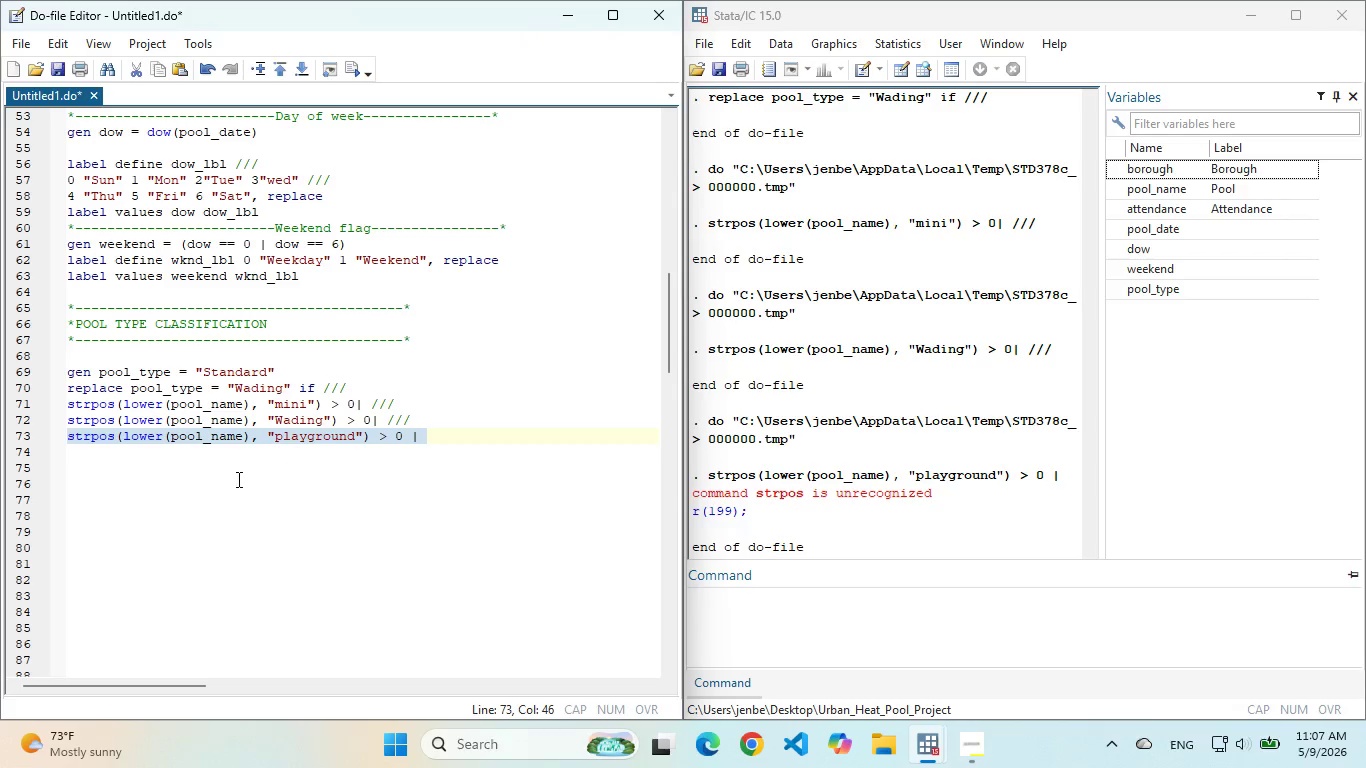 
left_click([101, 450])
 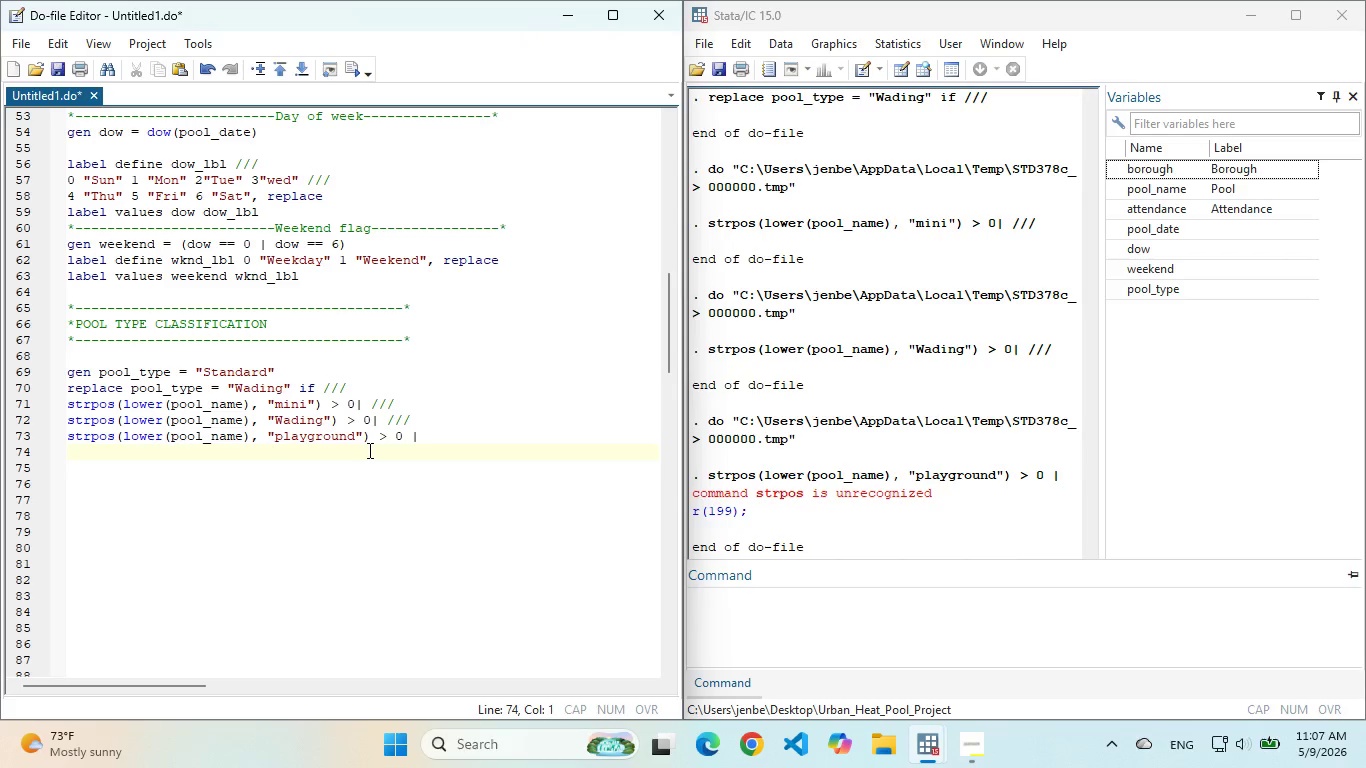 
wait(16.09)
 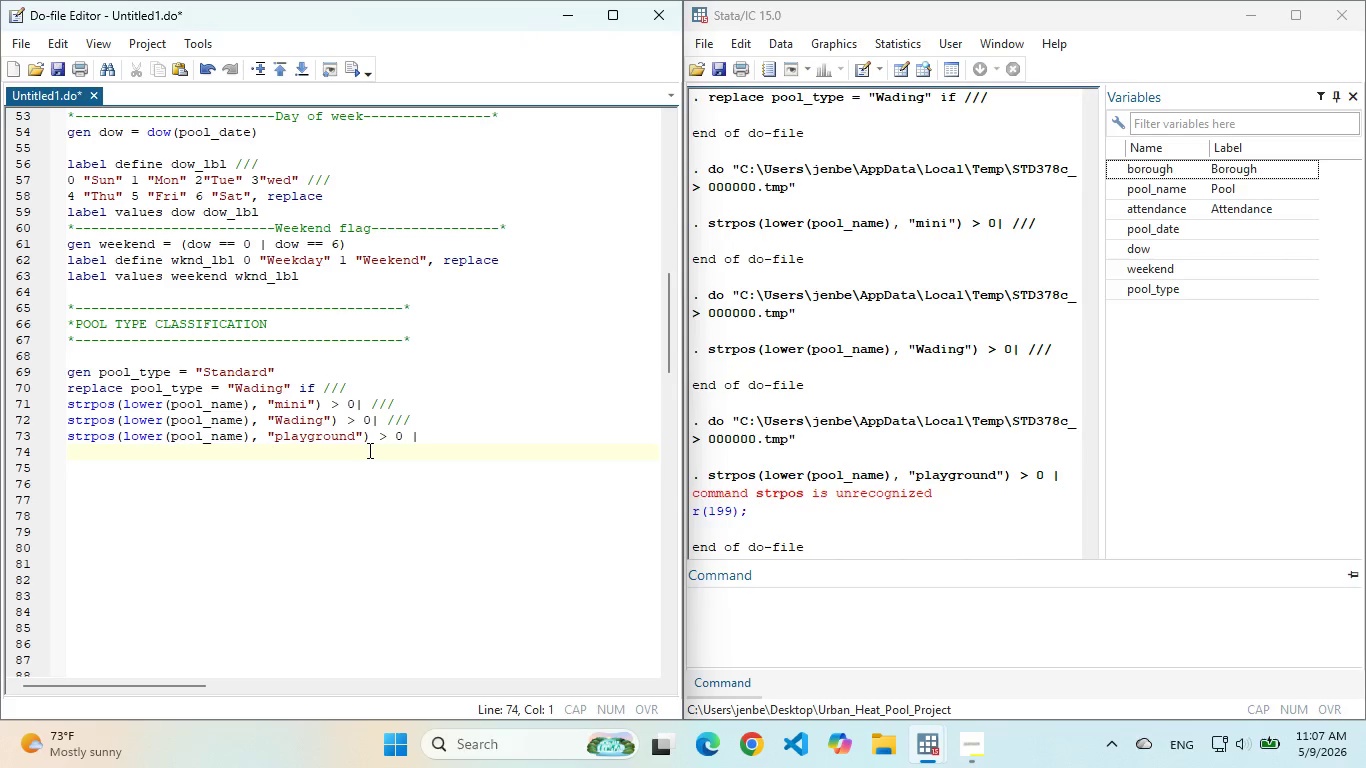 
left_click([412, 440])
 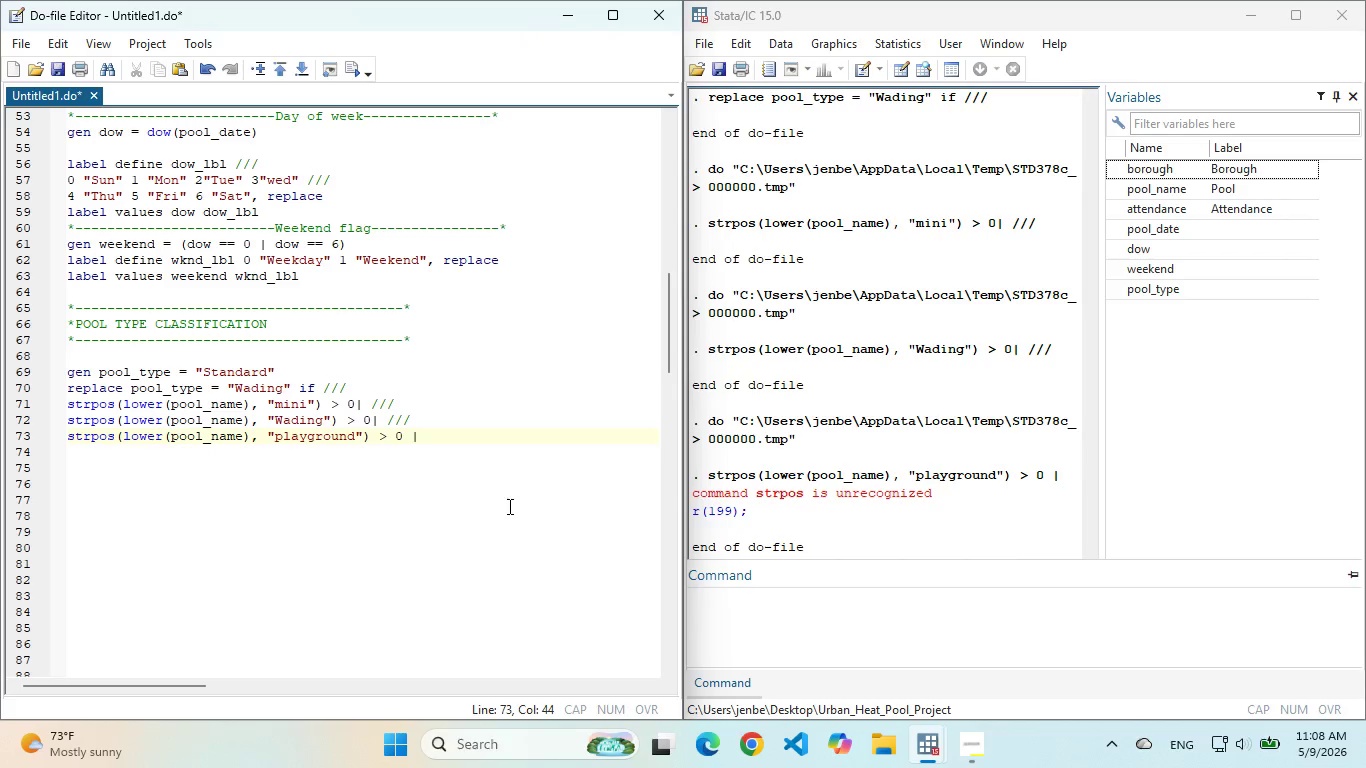 
key(ArrowRight)
 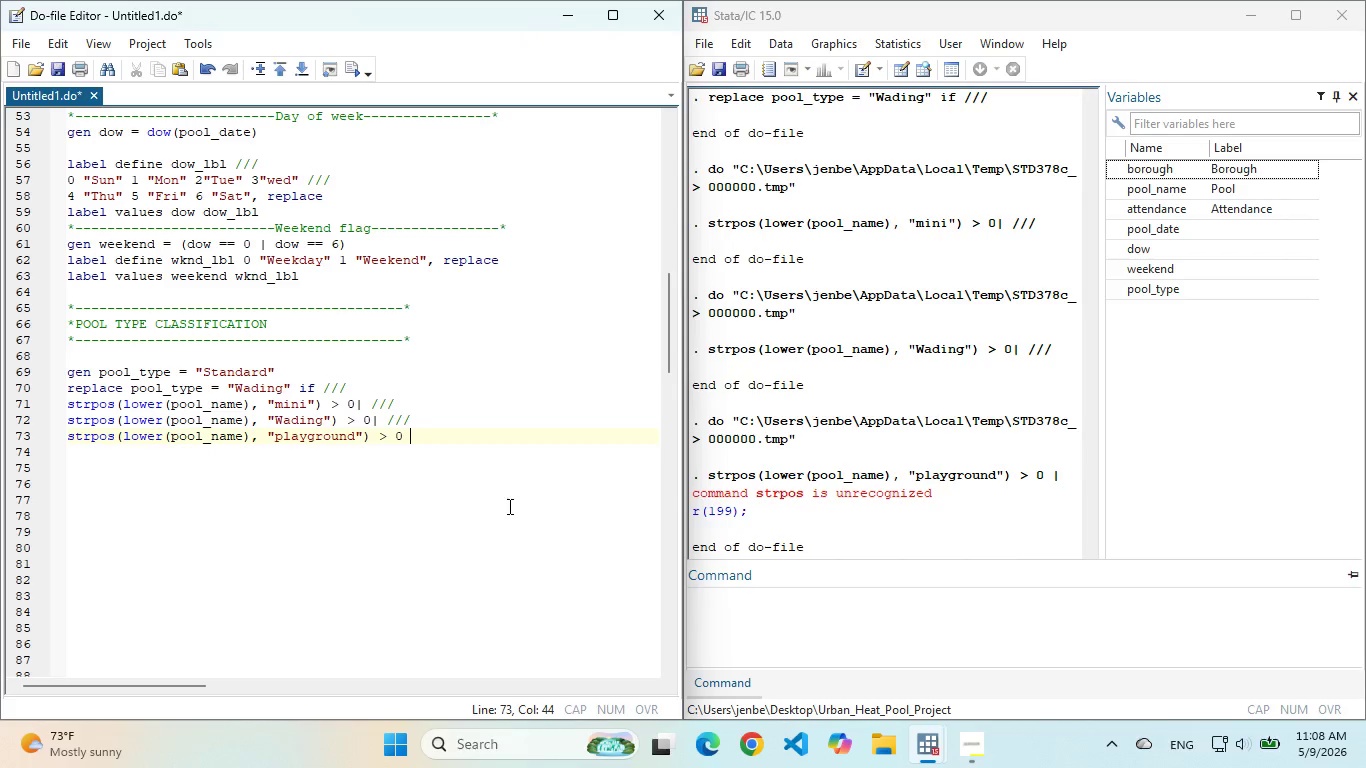 
key(Backspace)
 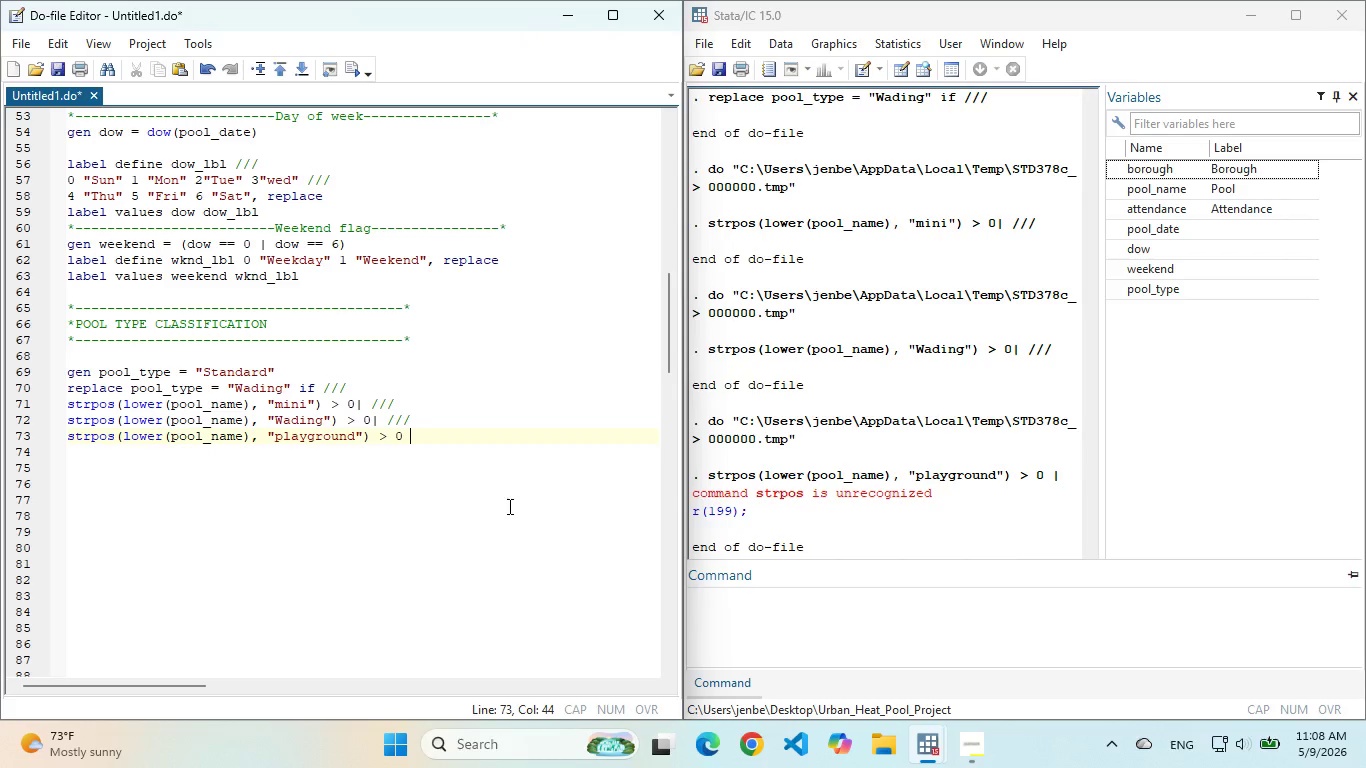 
key(Backspace)
 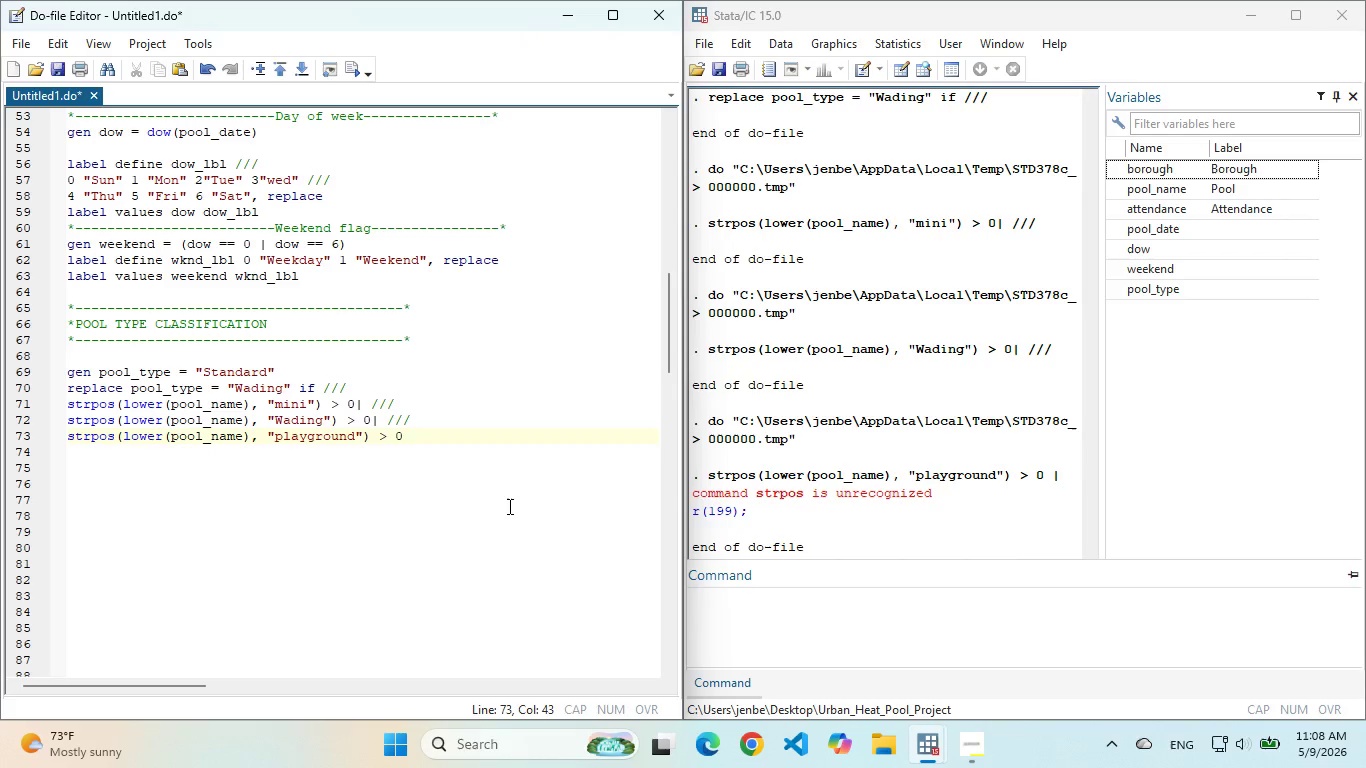 
hold_key(key=ShiftLeft, duration=0.47)
 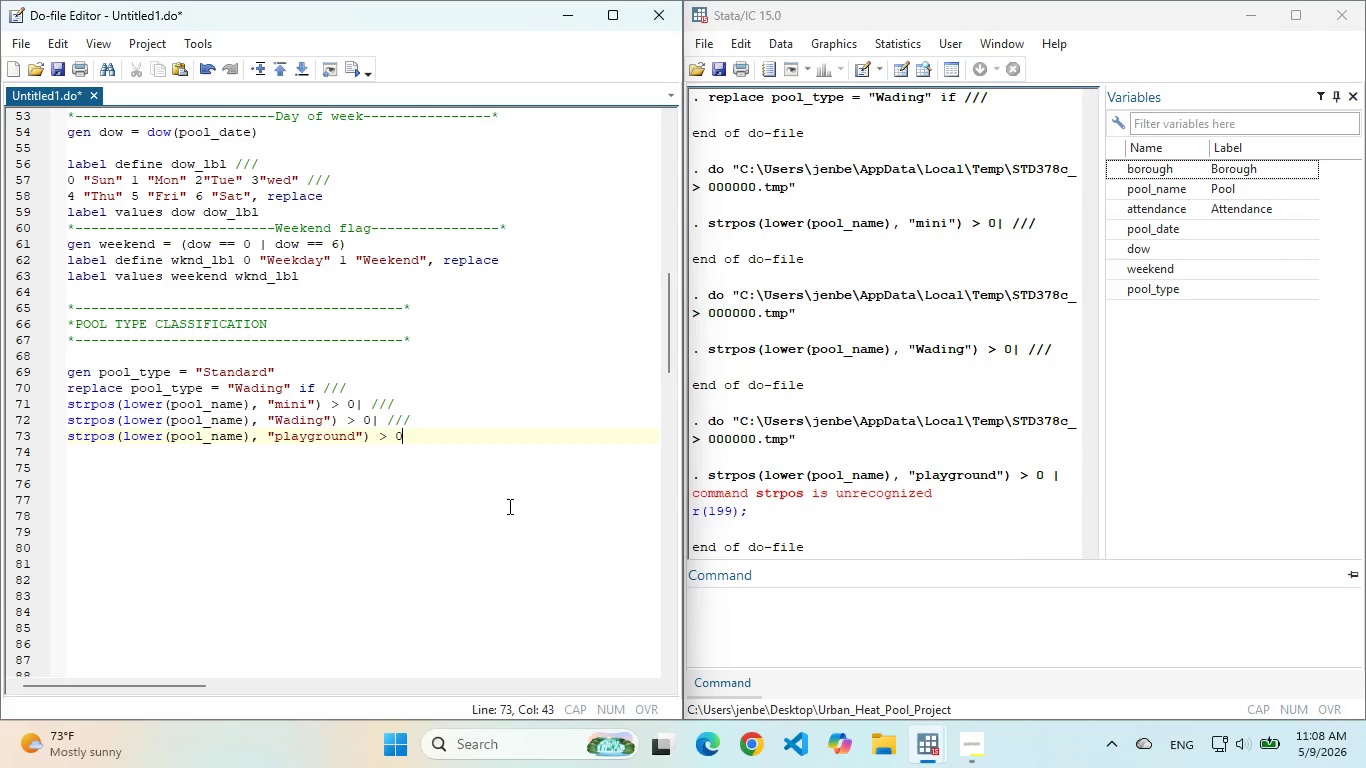 
key(Shift+Backslash)
 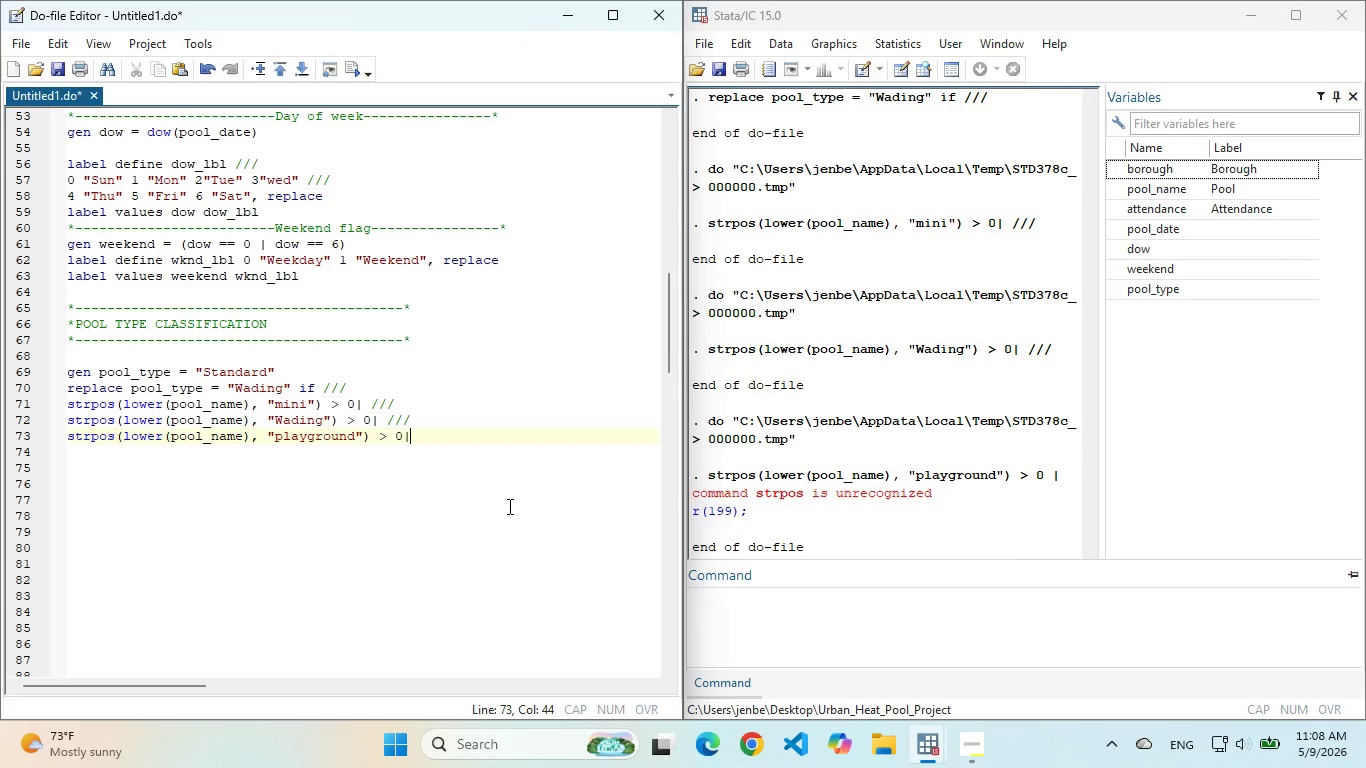 
key(Backspace)
 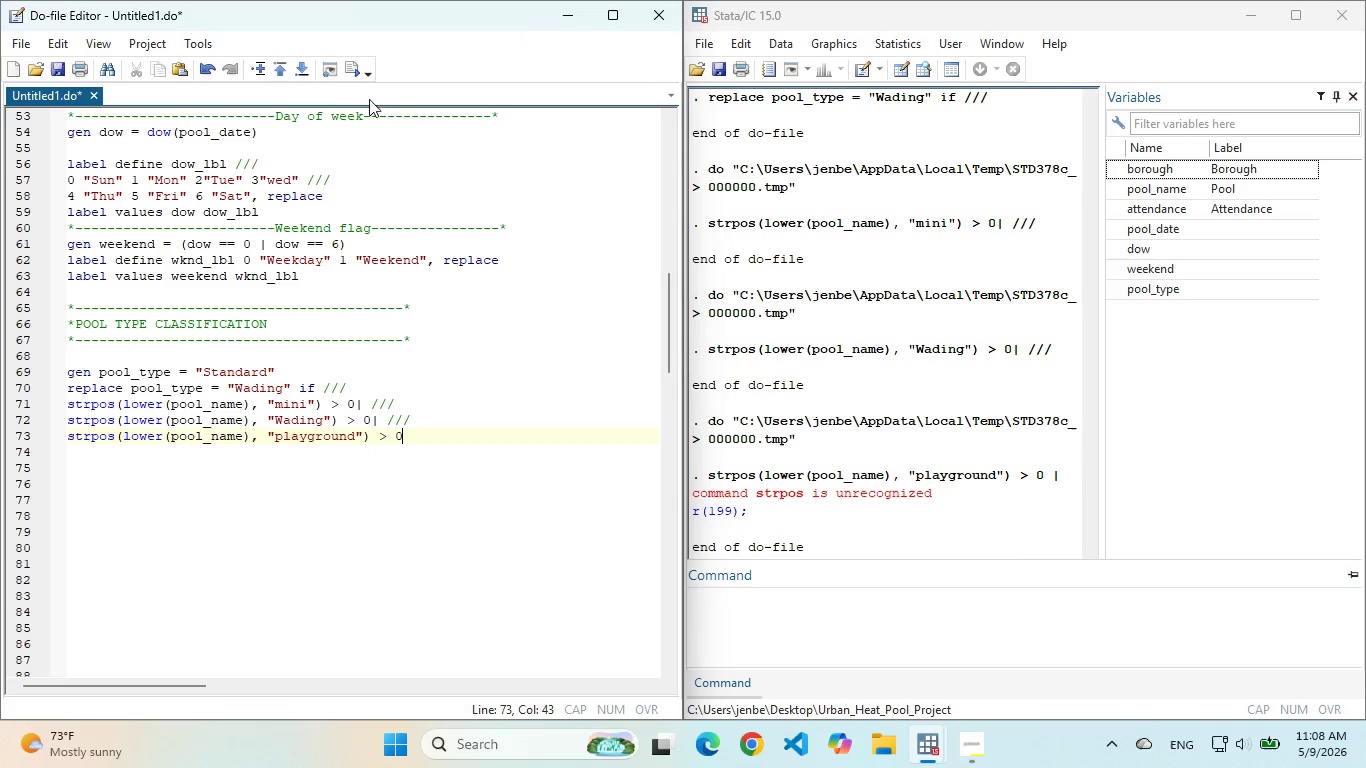 
left_click([350, 65])
 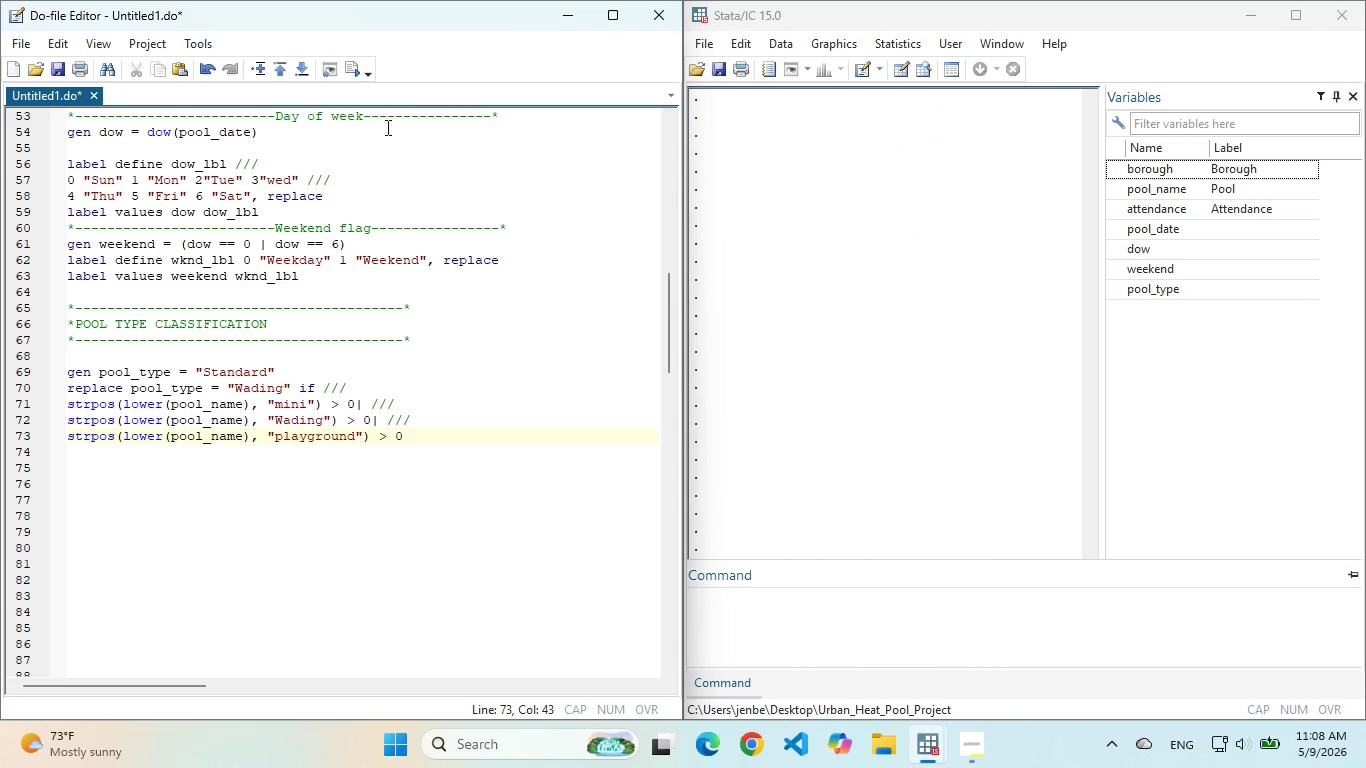 
scroll: coordinate [829, 245], scroll_direction: up, amount: 1.0
 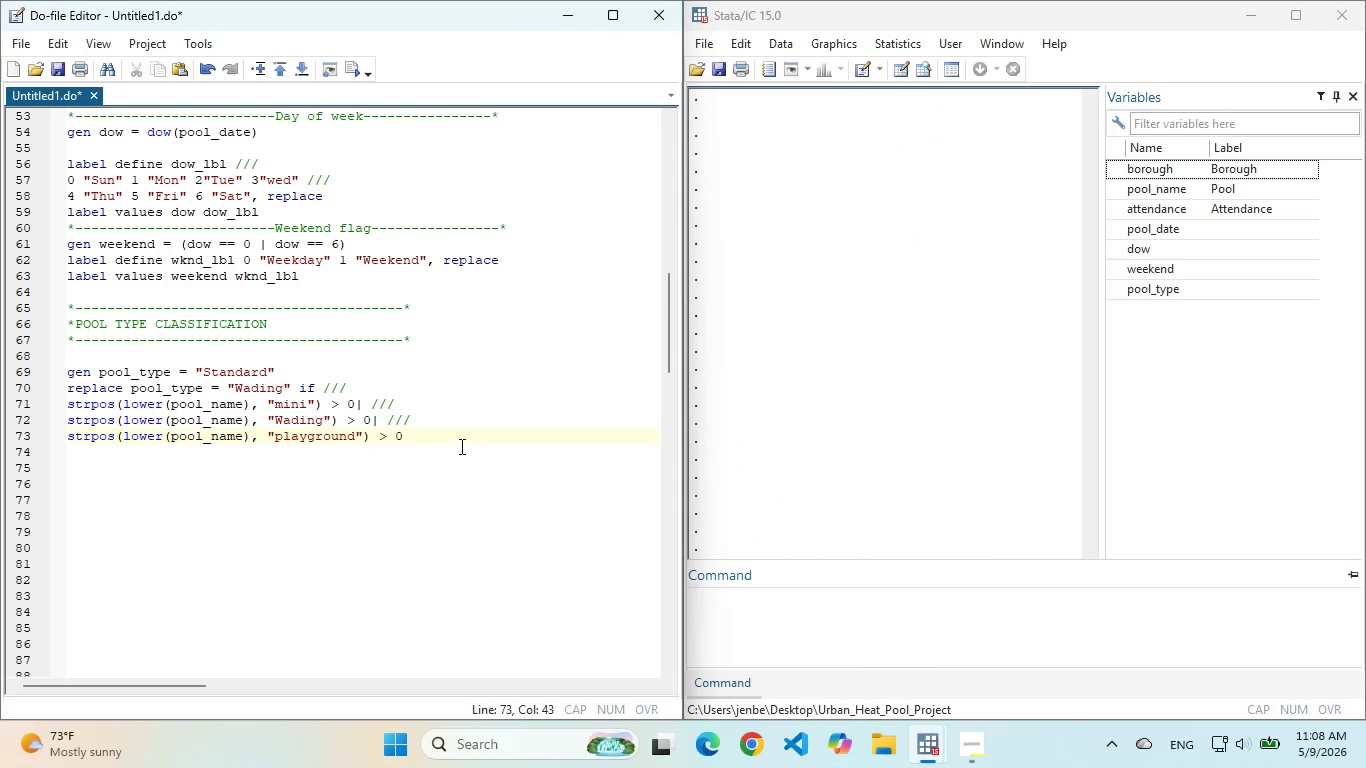 
left_click([460, 446])
 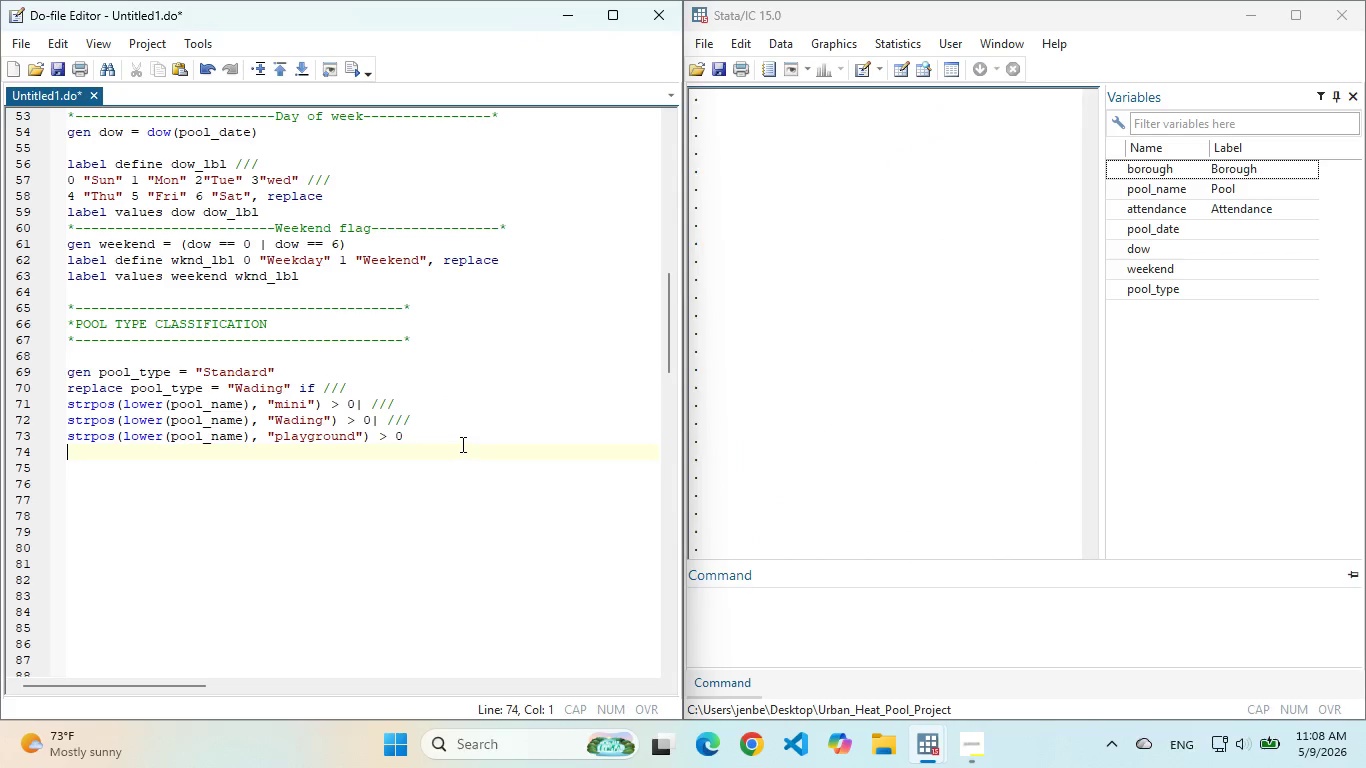 
wait(5.66)
 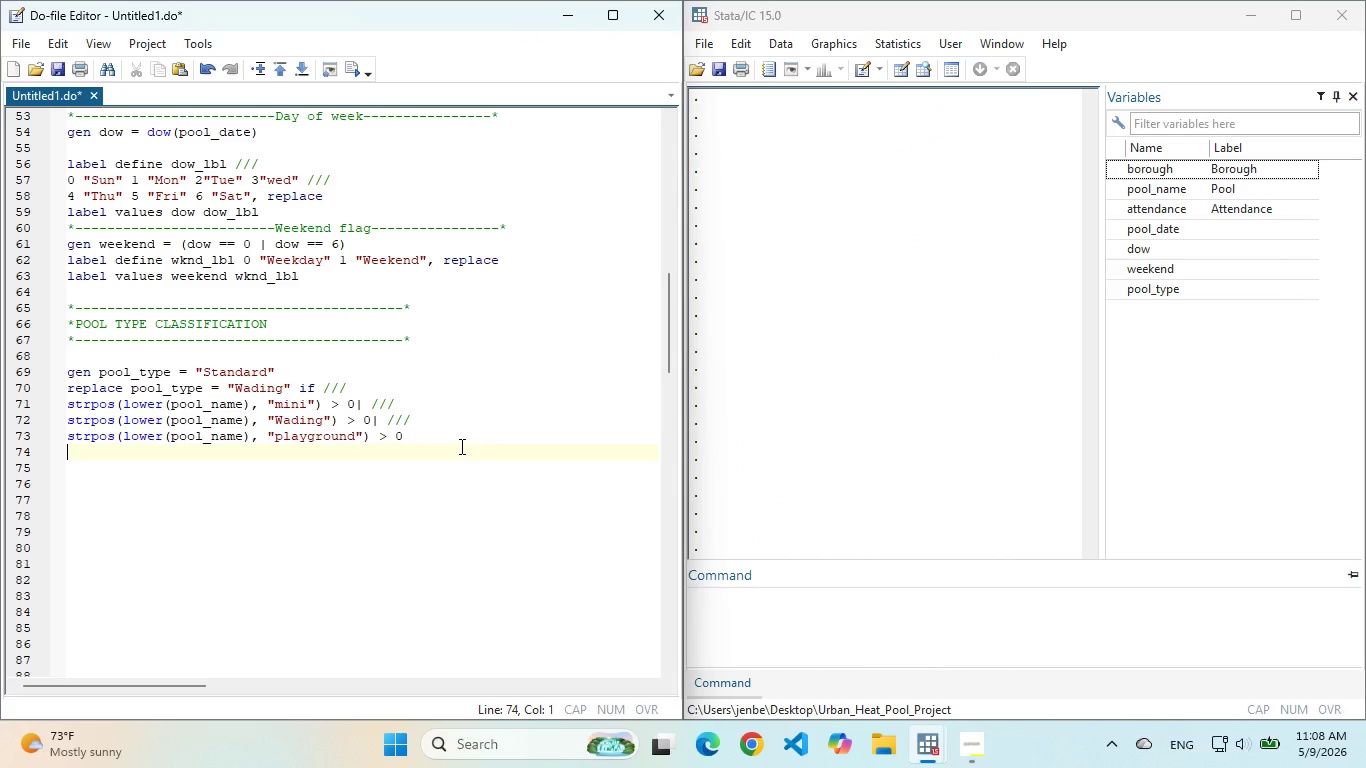 
left_click([463, 431])
 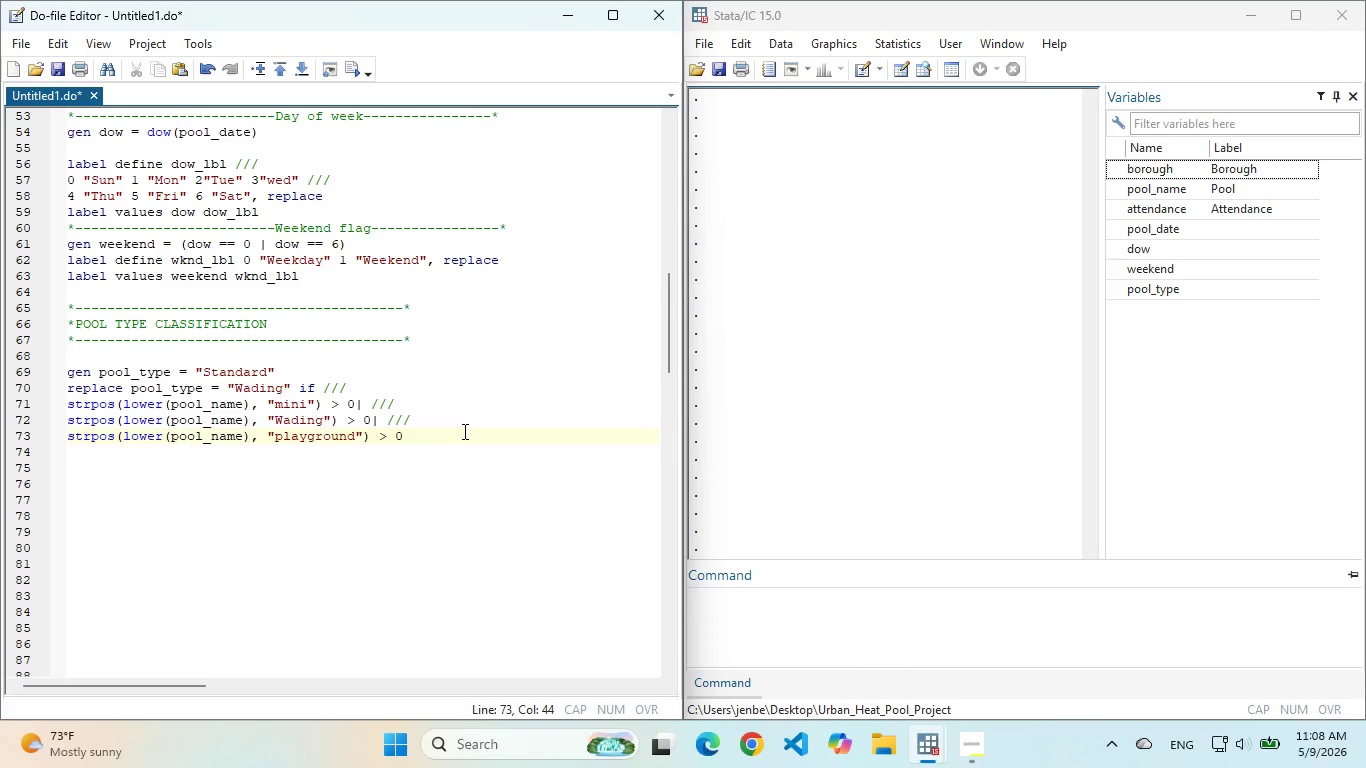 
key(Enter)
 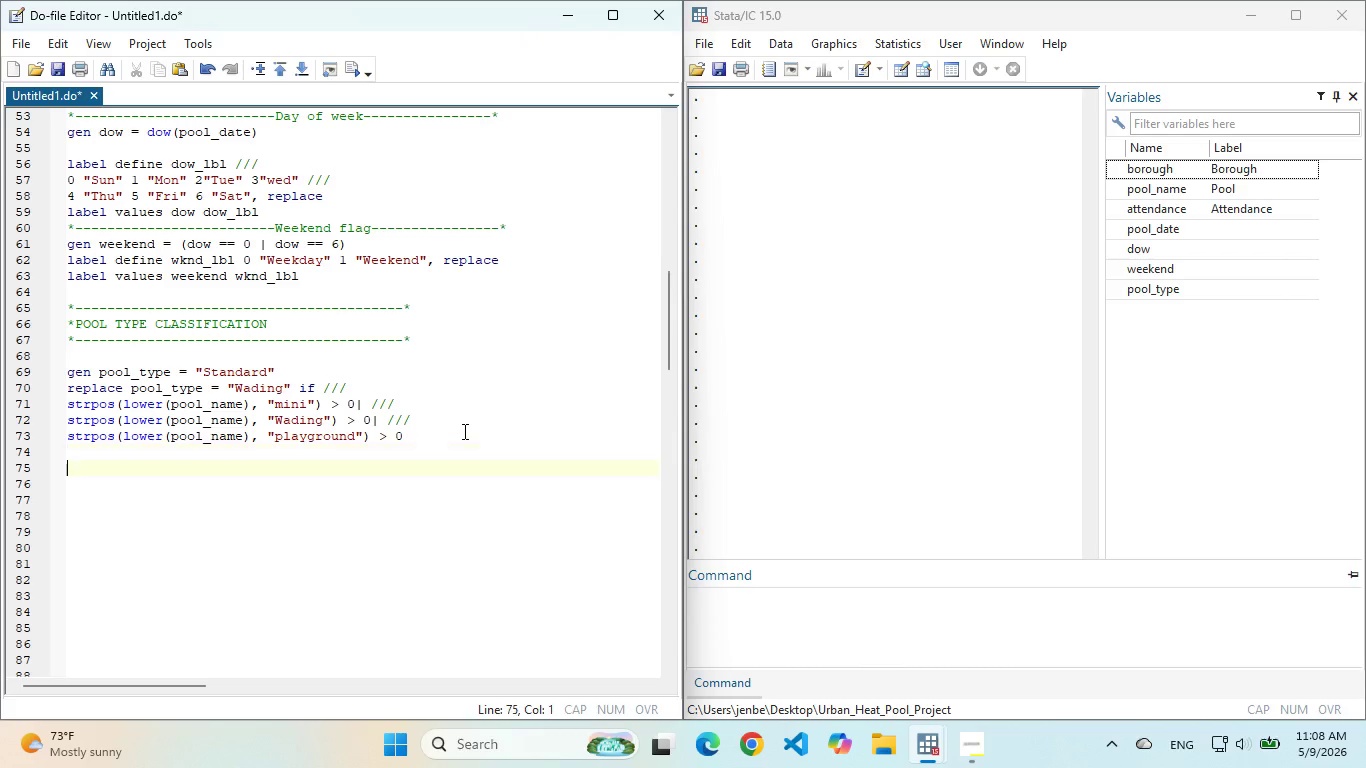 
key(Enter)
 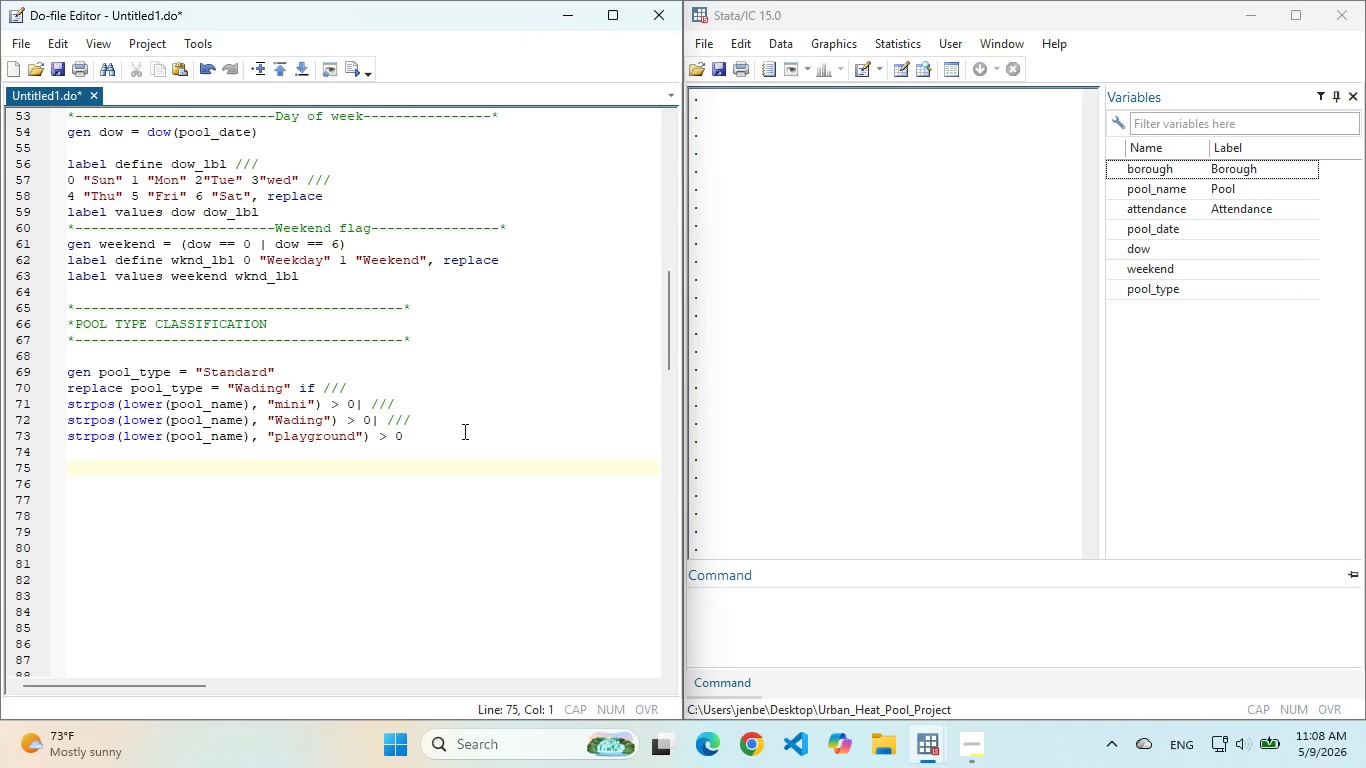 
type(* Olympic )
key(Backspace)
type(-size pools )
 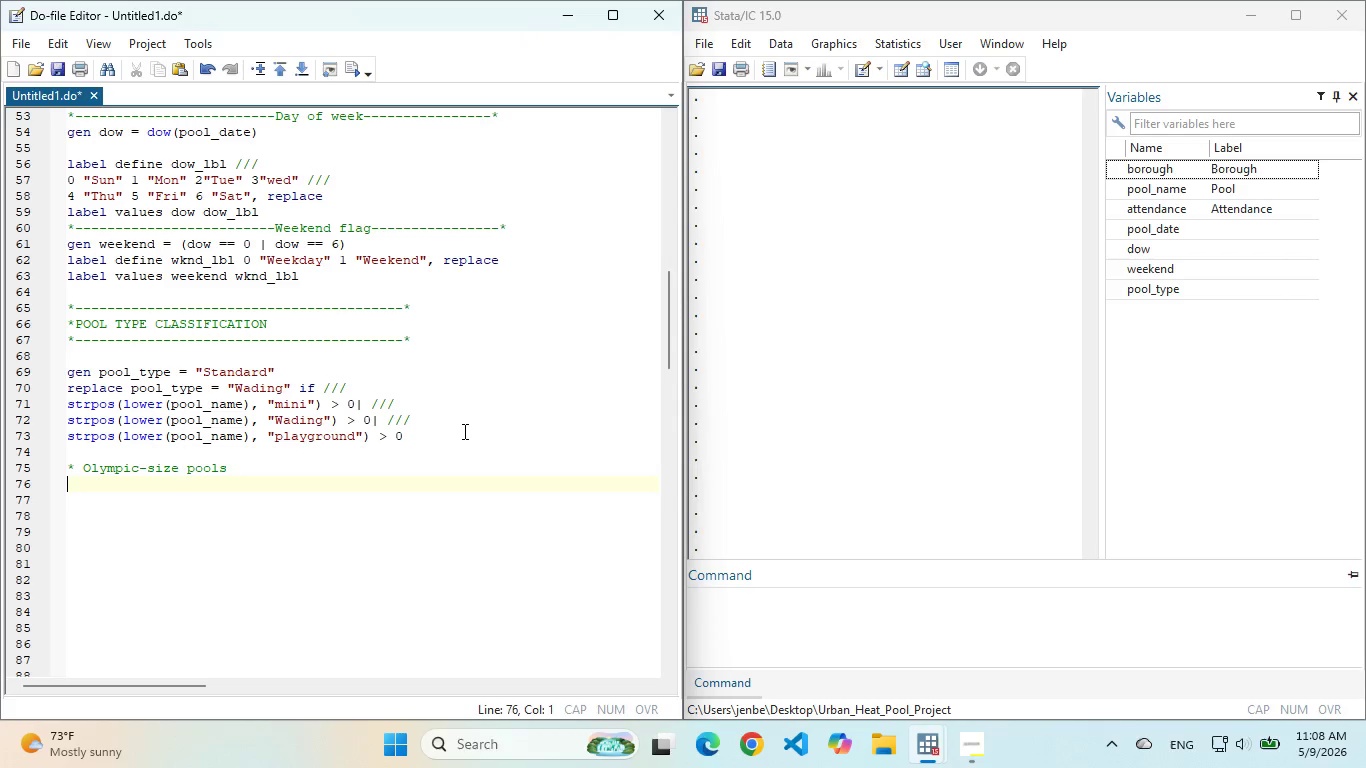 
key(Enter)
 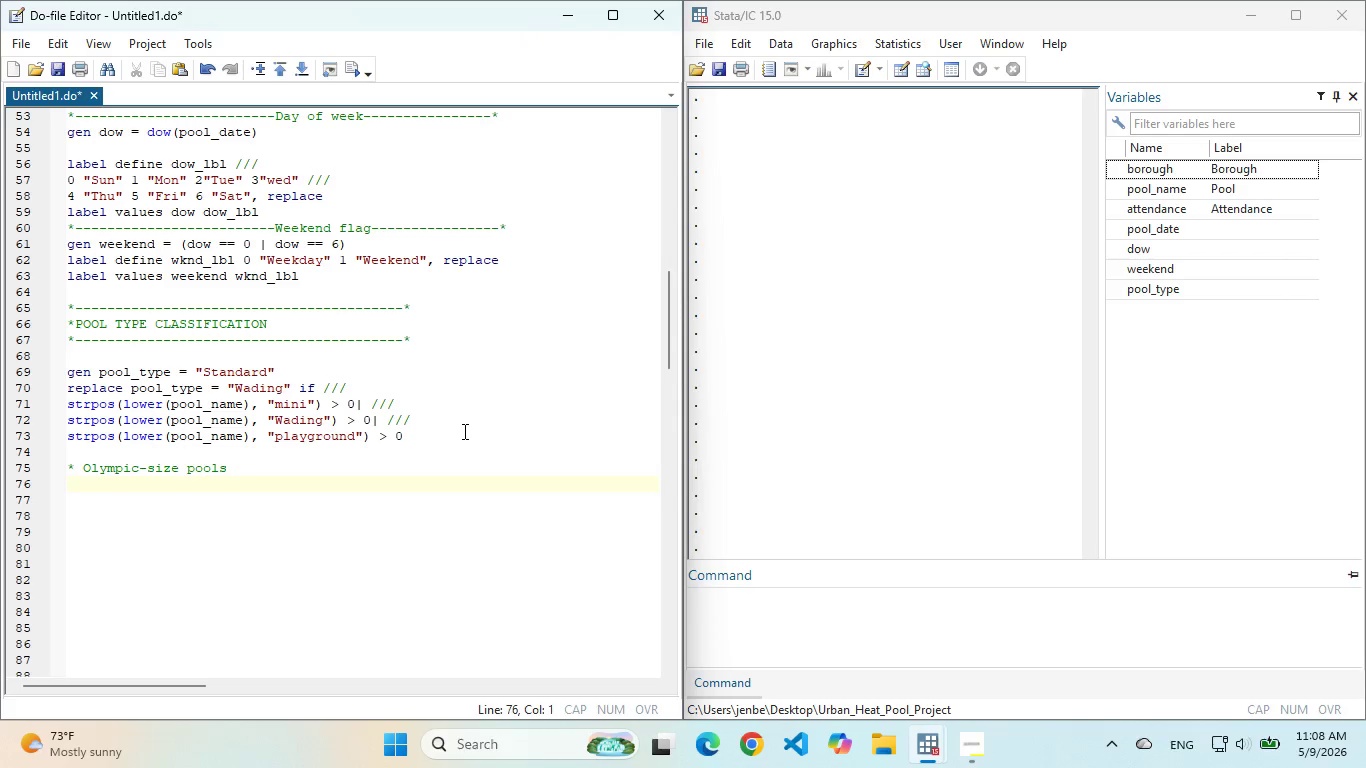 
type(replace pool_type = "Olympic" if ///)
 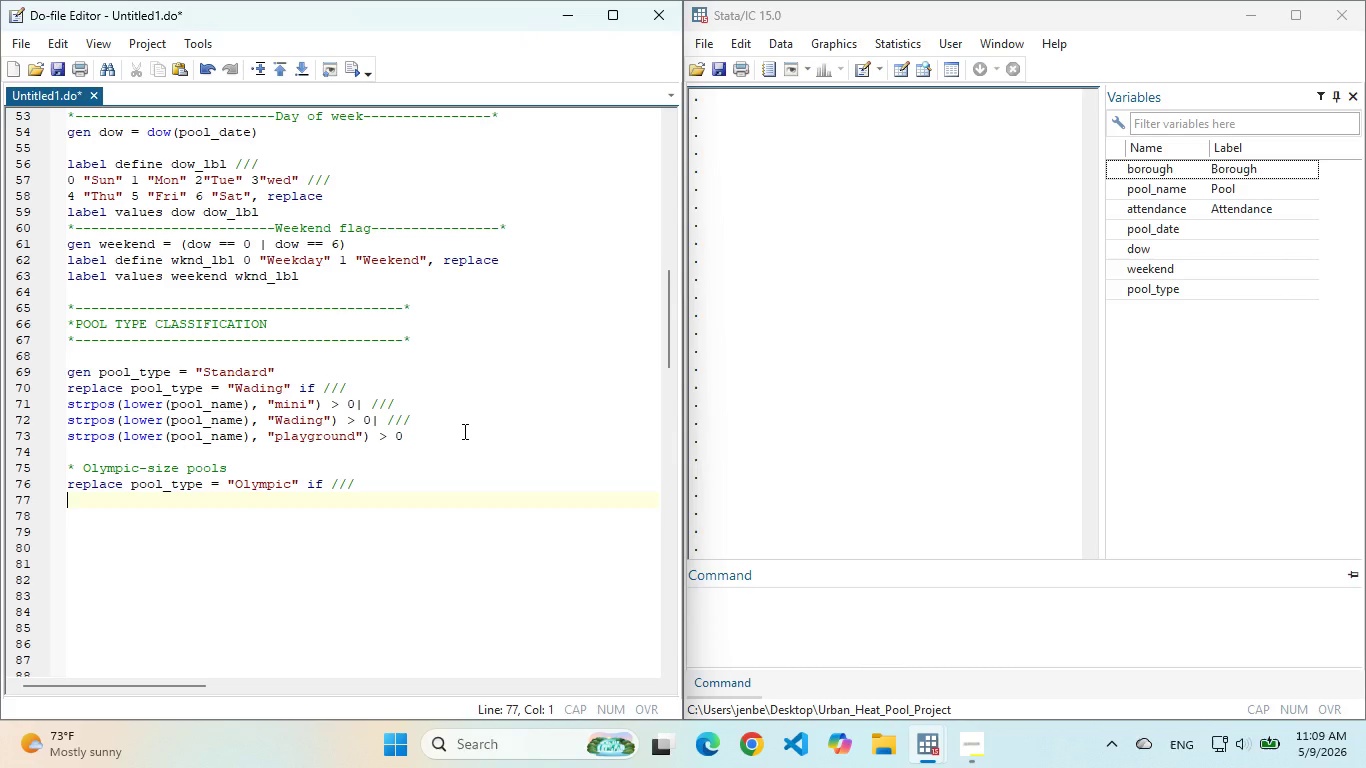 
 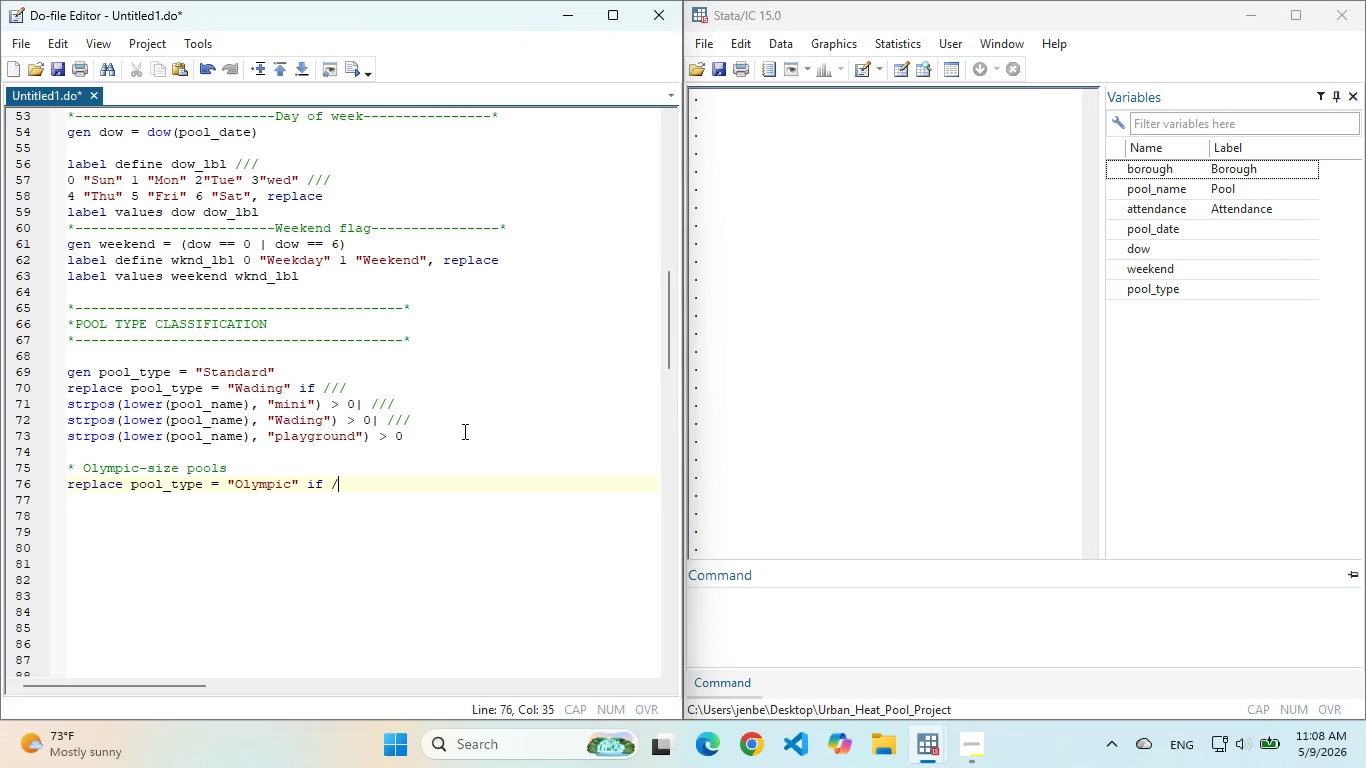 
key(Enter)
 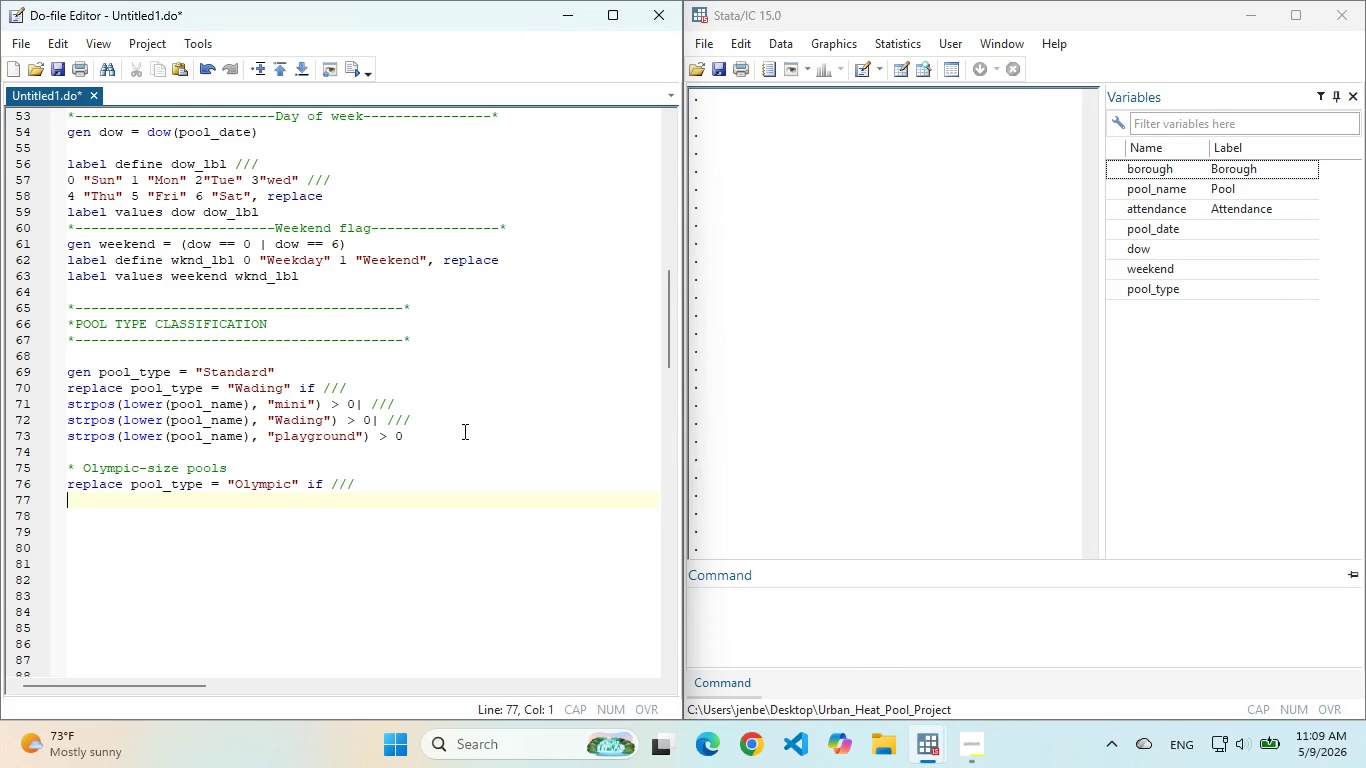 
wait(5.06)
 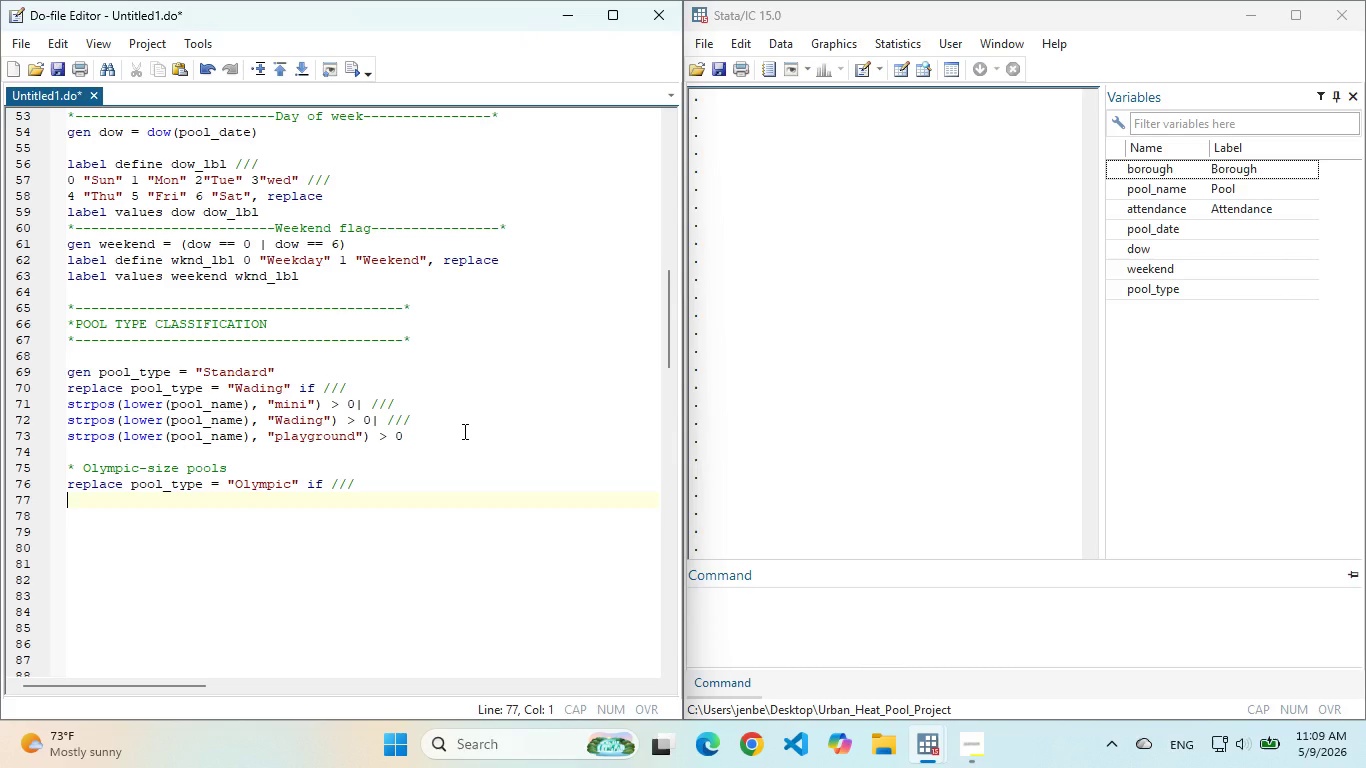 
type(inlist(pool_name, ///)
 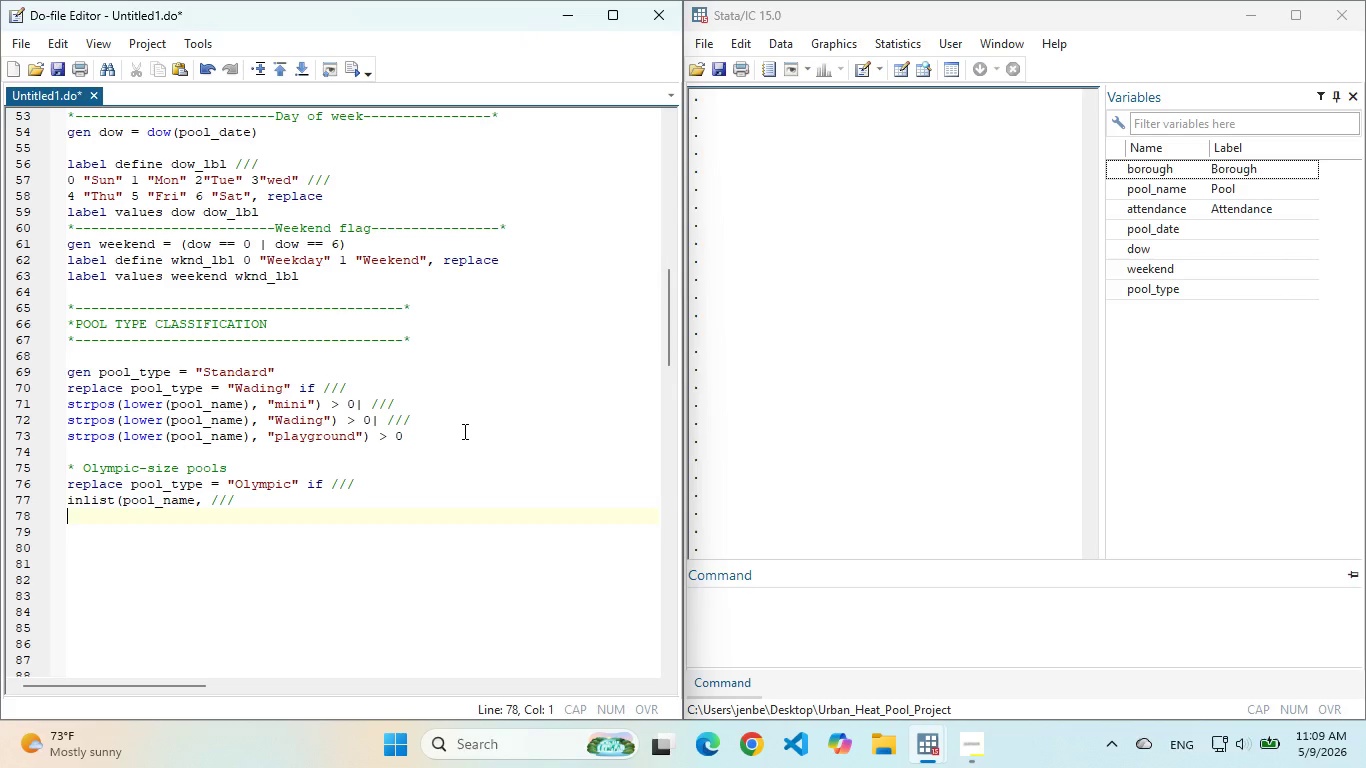 
 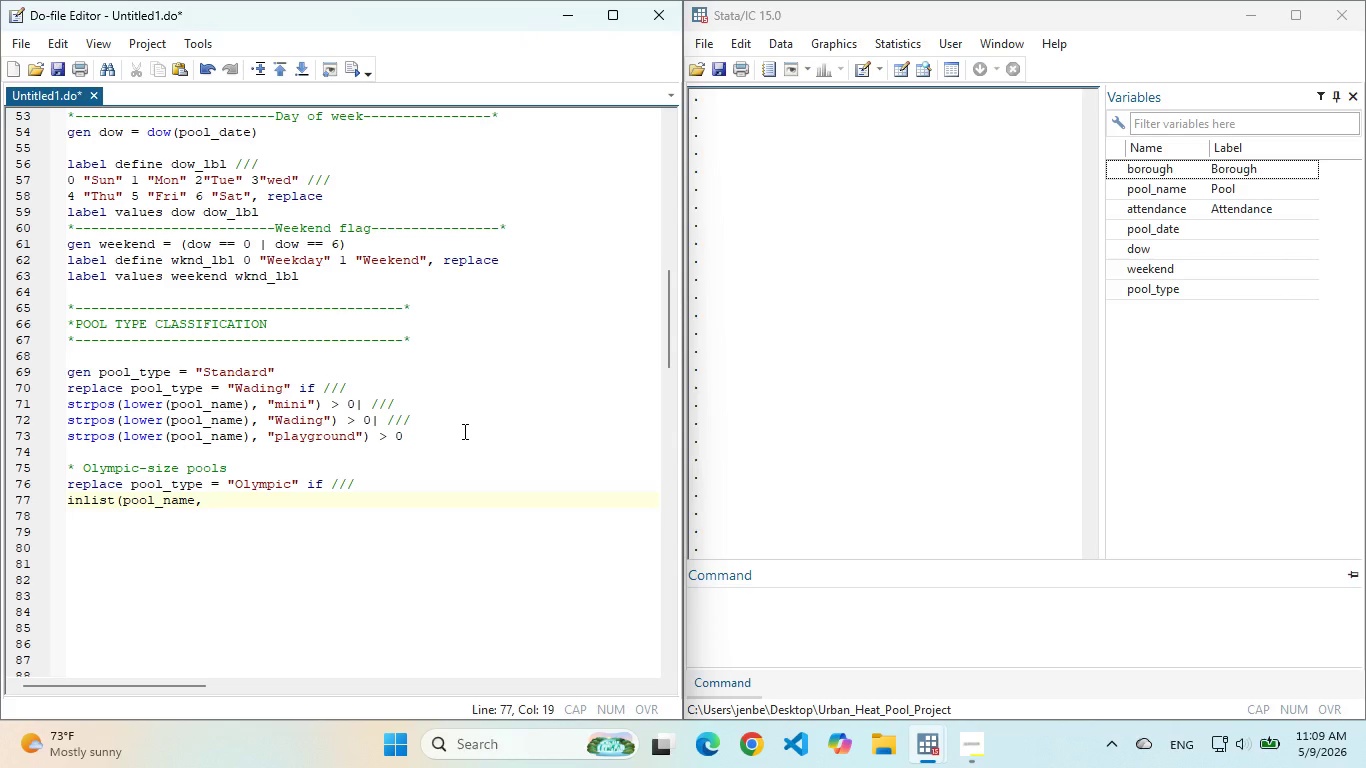 
key(Enter)
 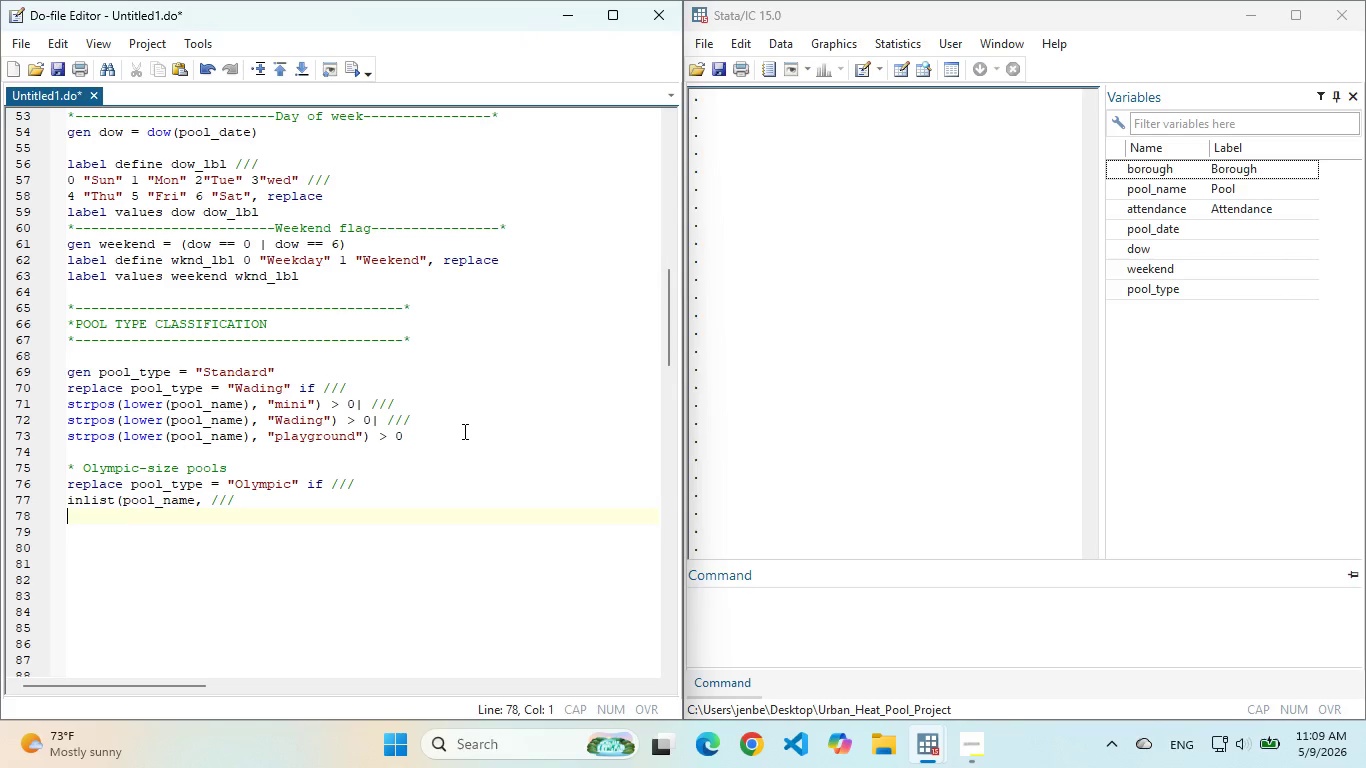 
key(Shift+Quote)
 